 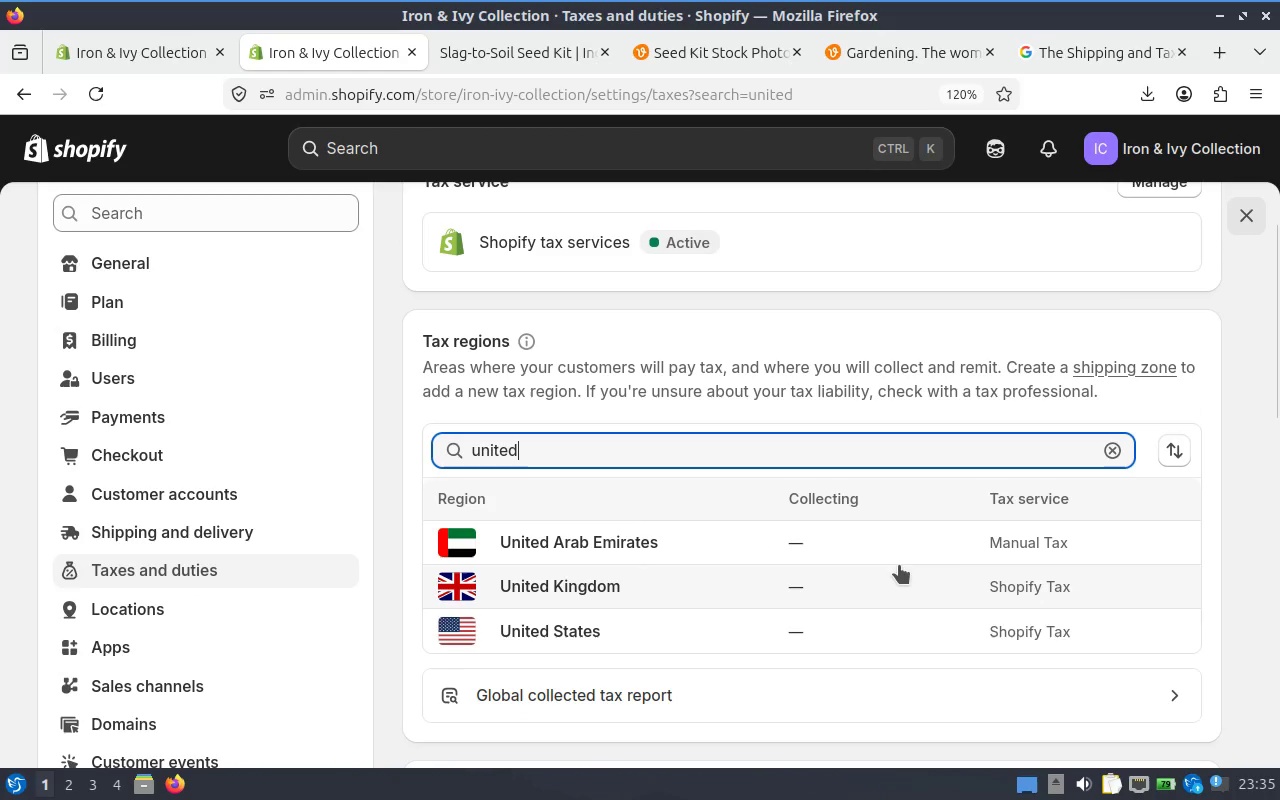 
left_click([590, 623])
 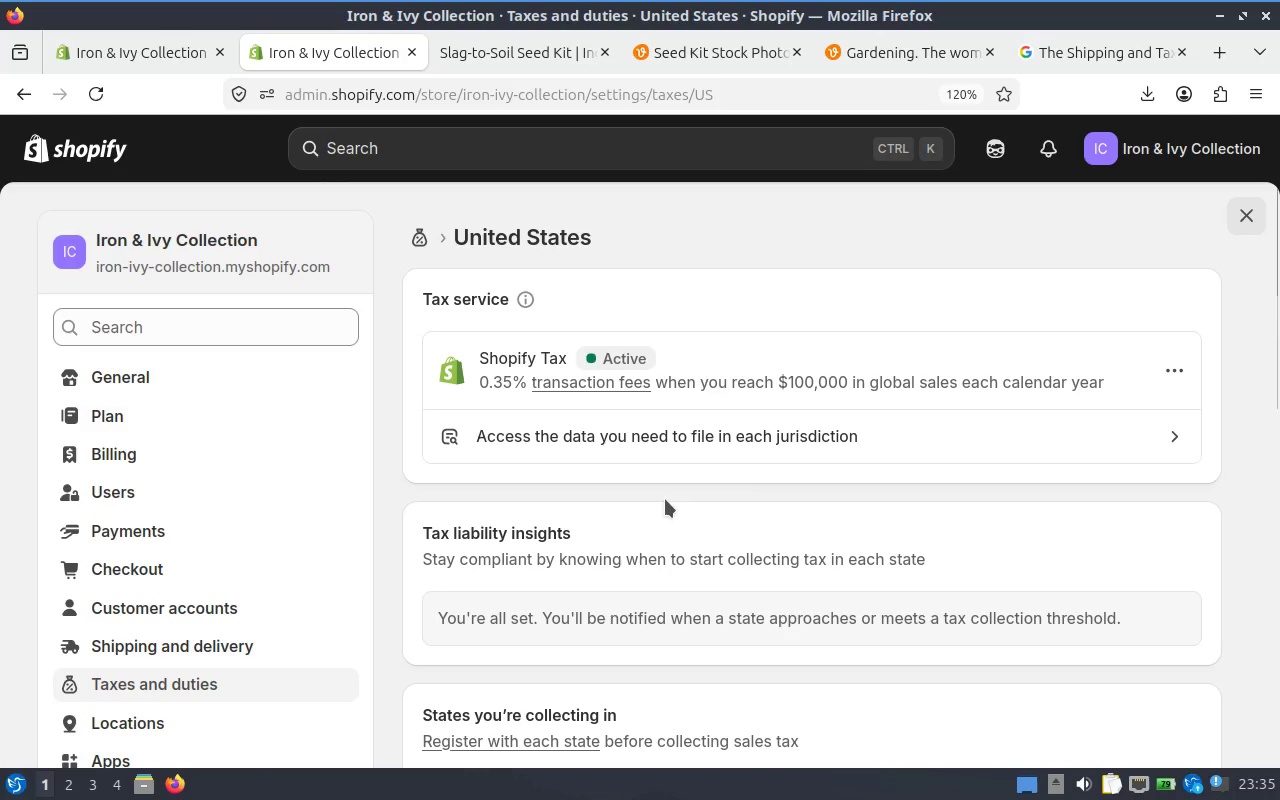 
scroll: coordinate [776, 491], scroll_direction: none, amount: 0.0
 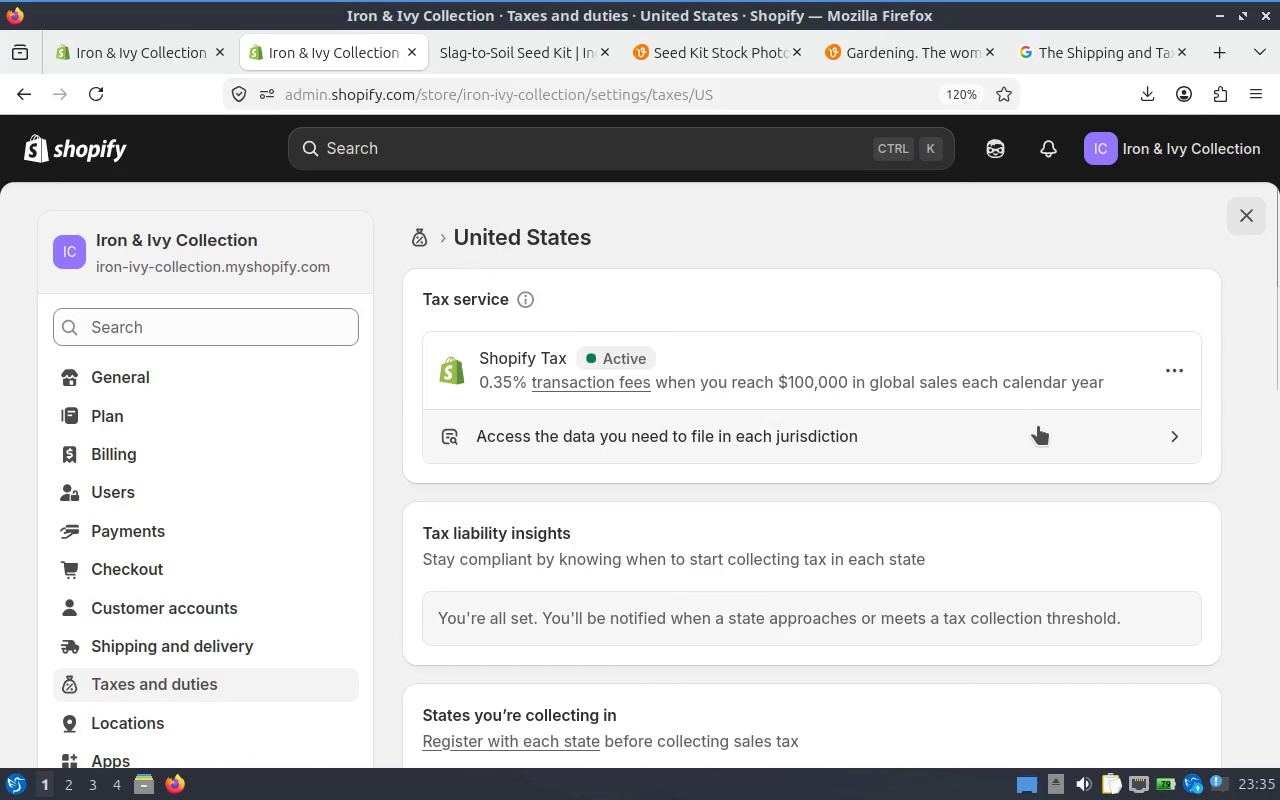 
scroll: coordinate [762, 476], scroll_direction: down, amount: 3.0
 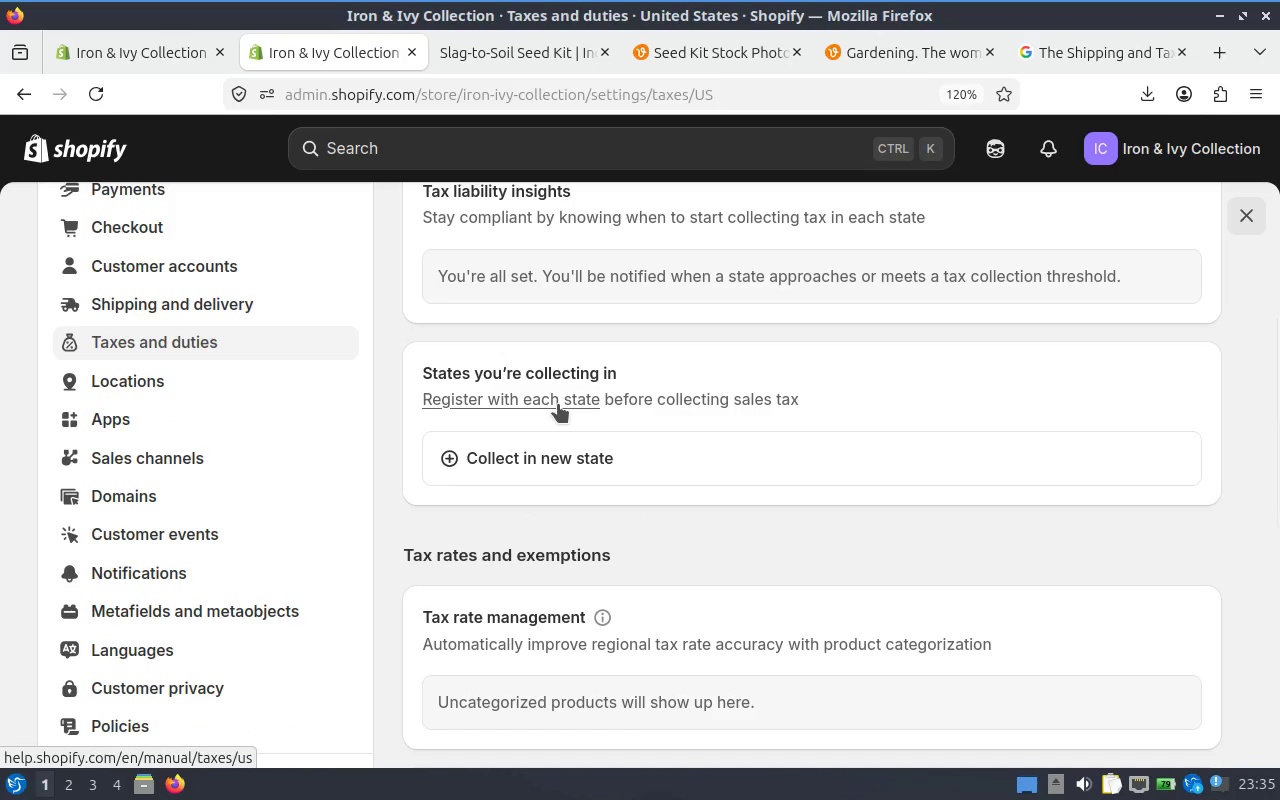 
wait(9.06)
 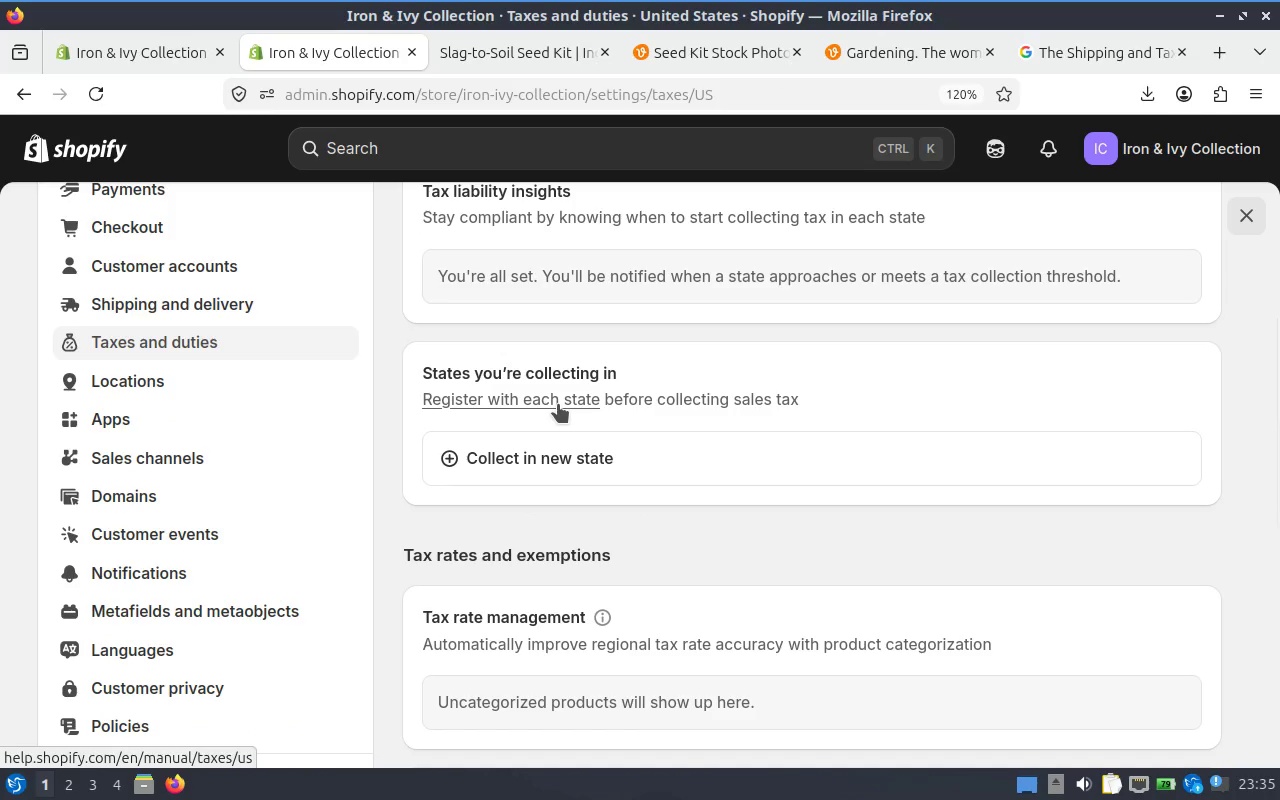 
left_click([543, 445])
 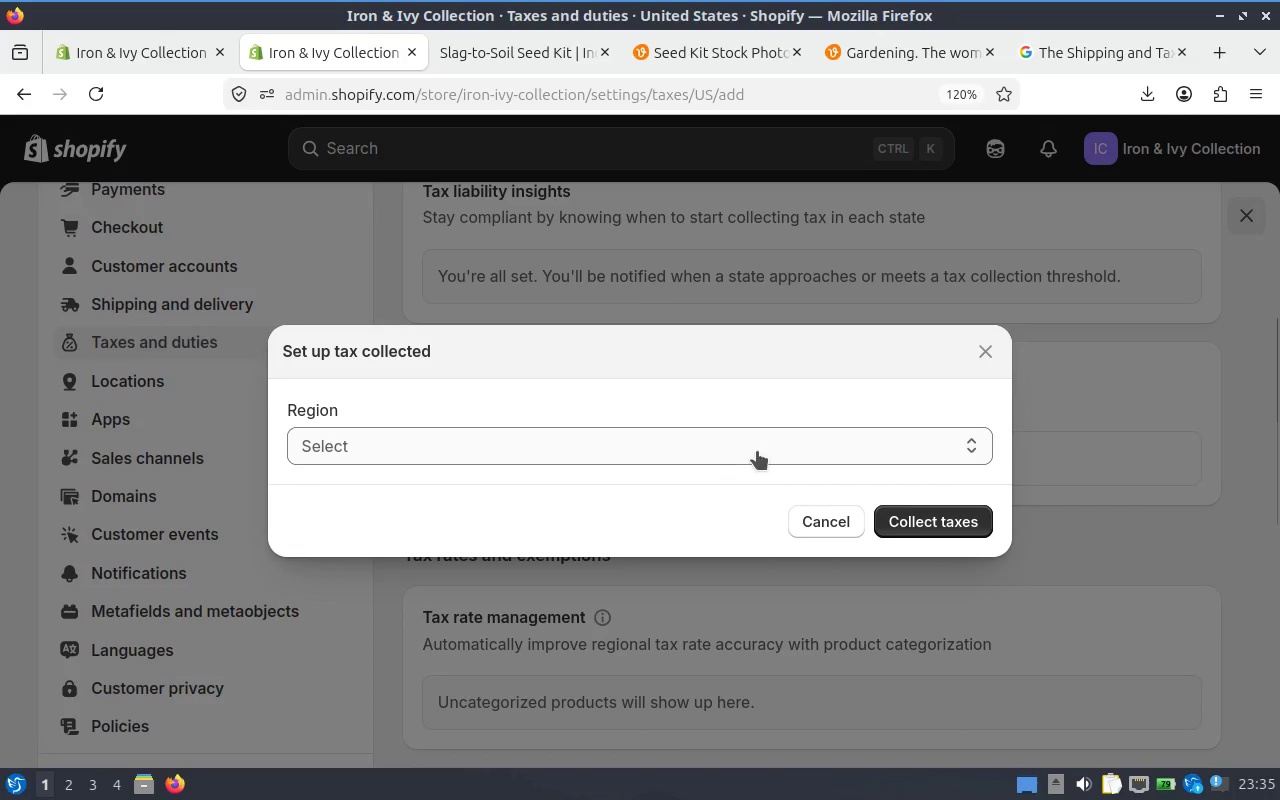 
left_click([747, 440])
 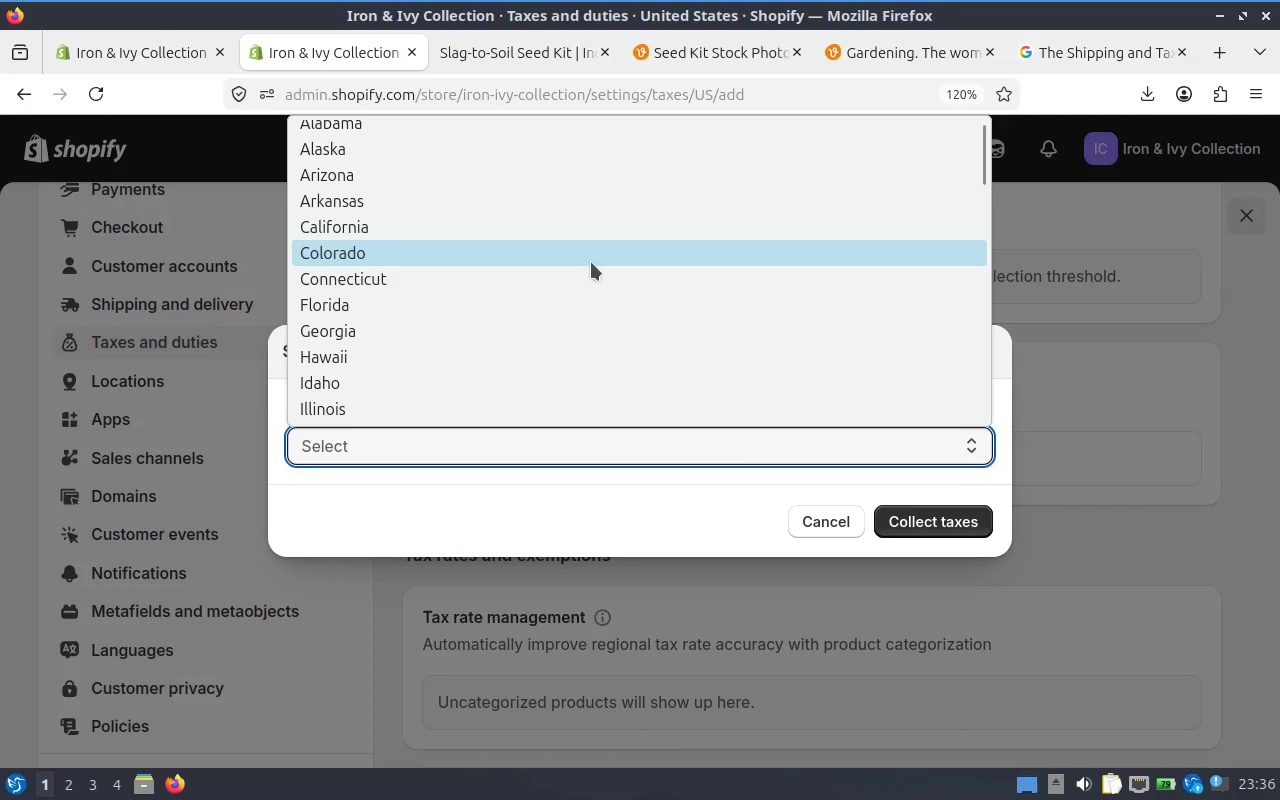 
scroll: coordinate [590, 195], scroll_direction: up, amount: 1.0
 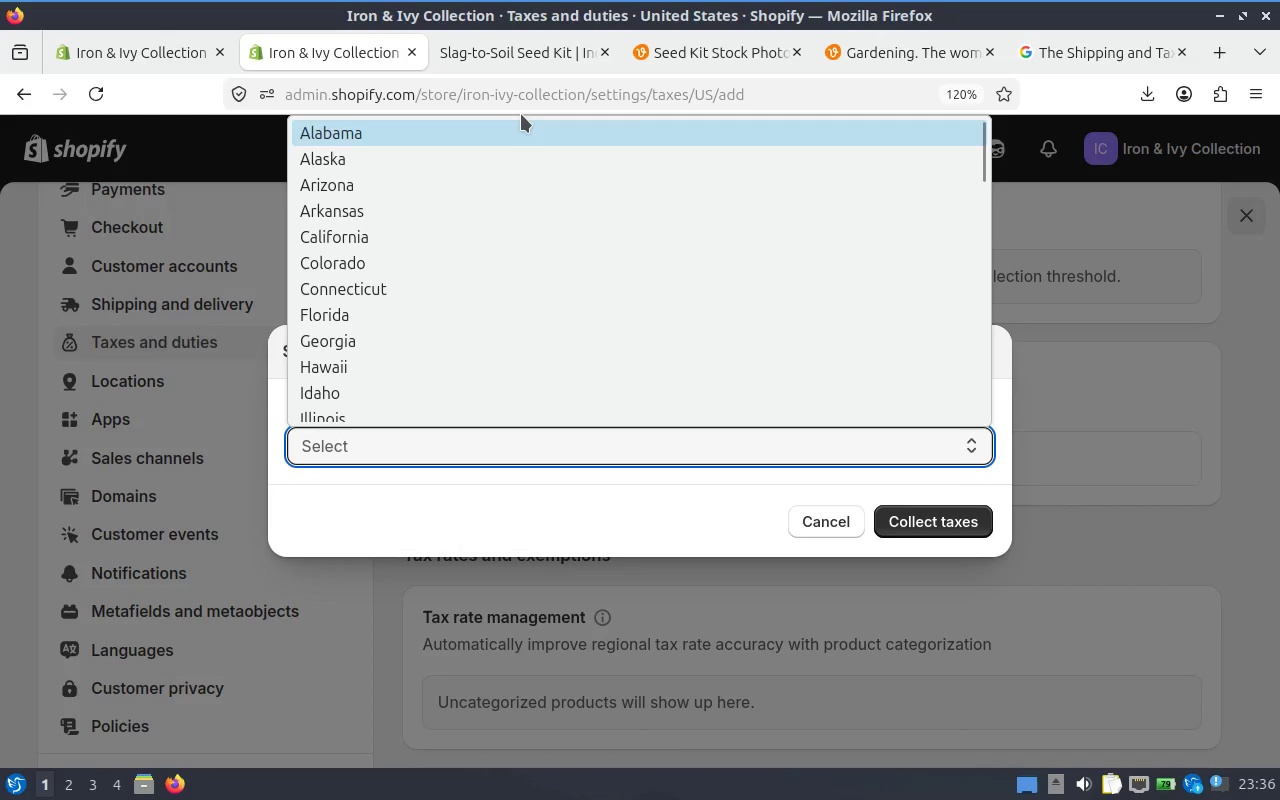 
left_click([521, 114])
 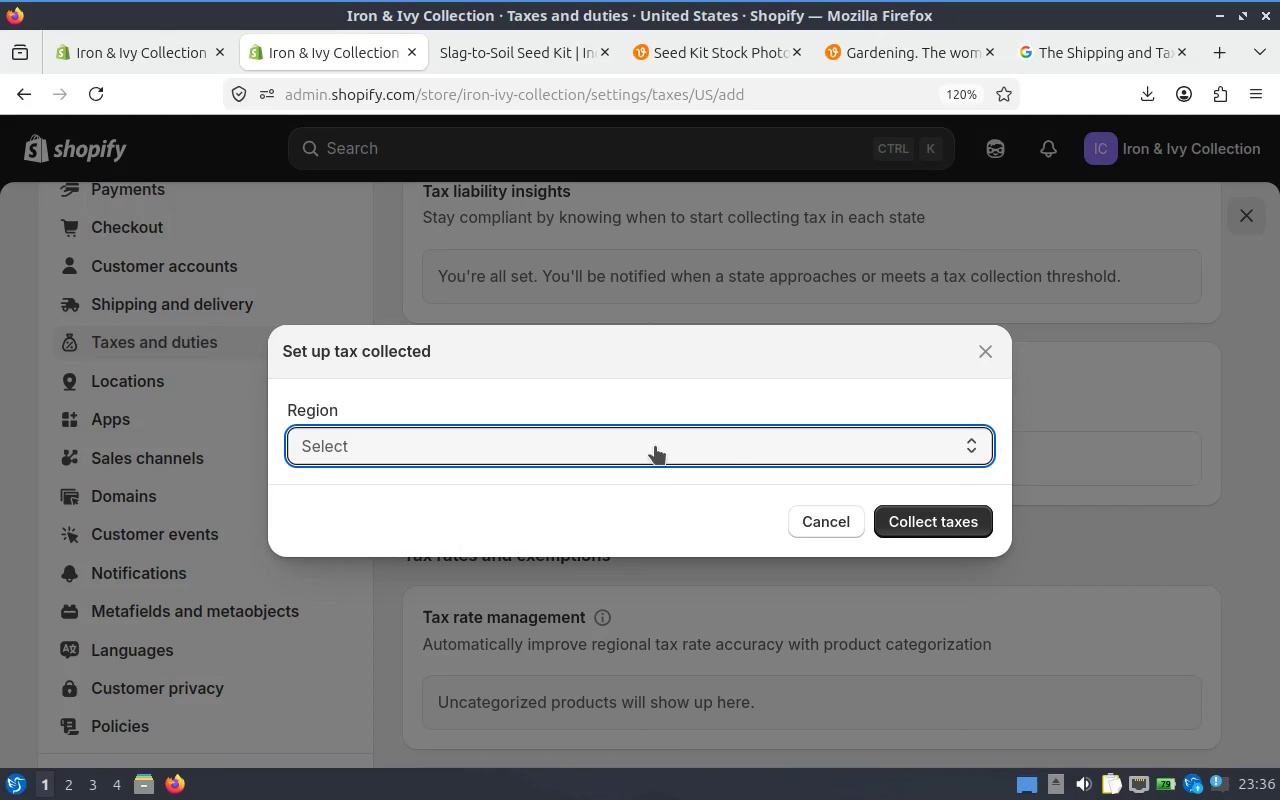 
left_click([654, 444])
 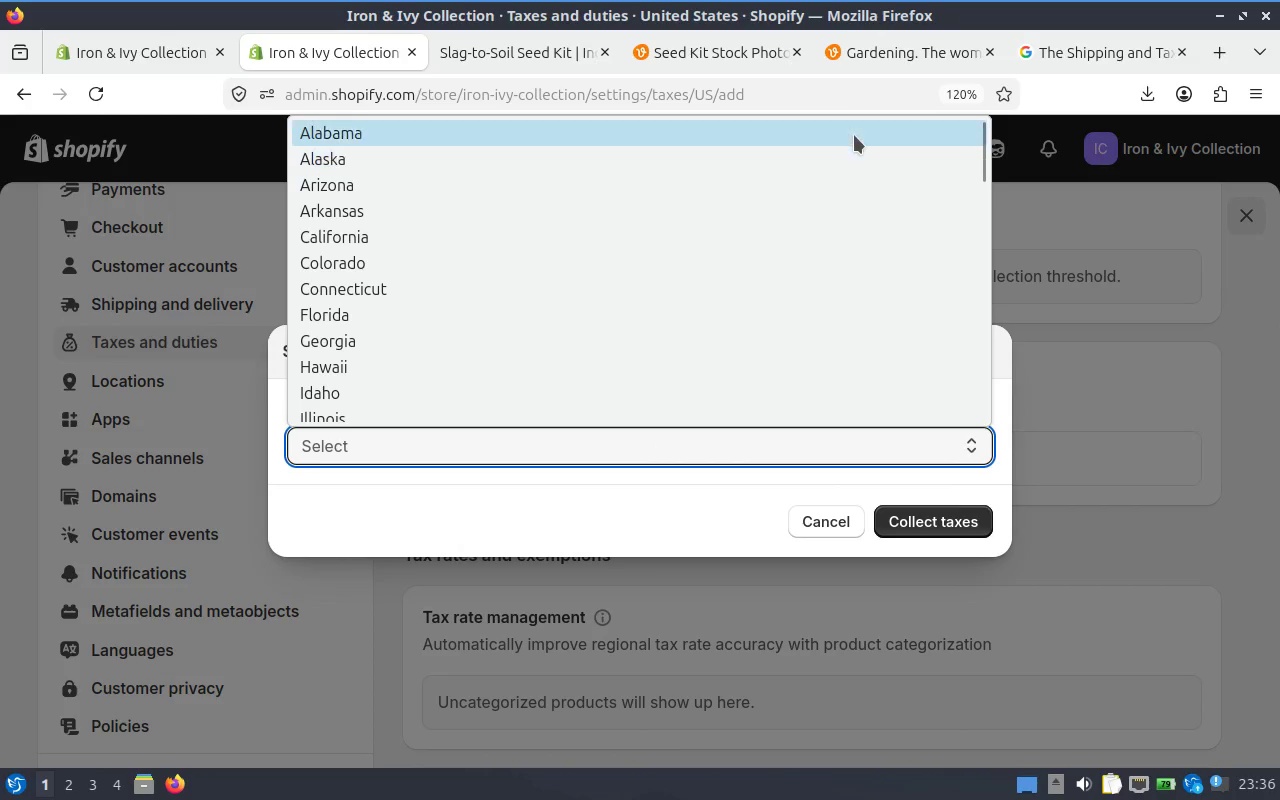 
left_click([854, 135])
 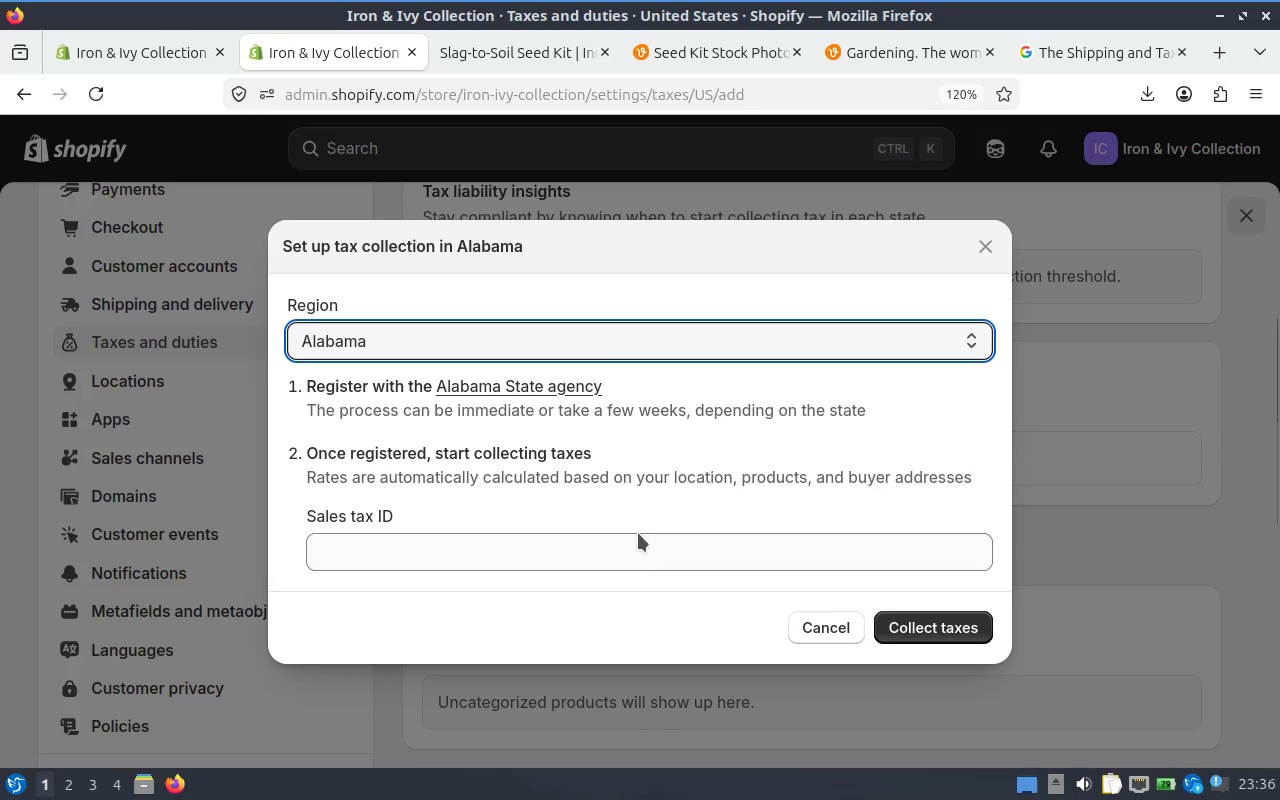 
left_click([657, 550])
 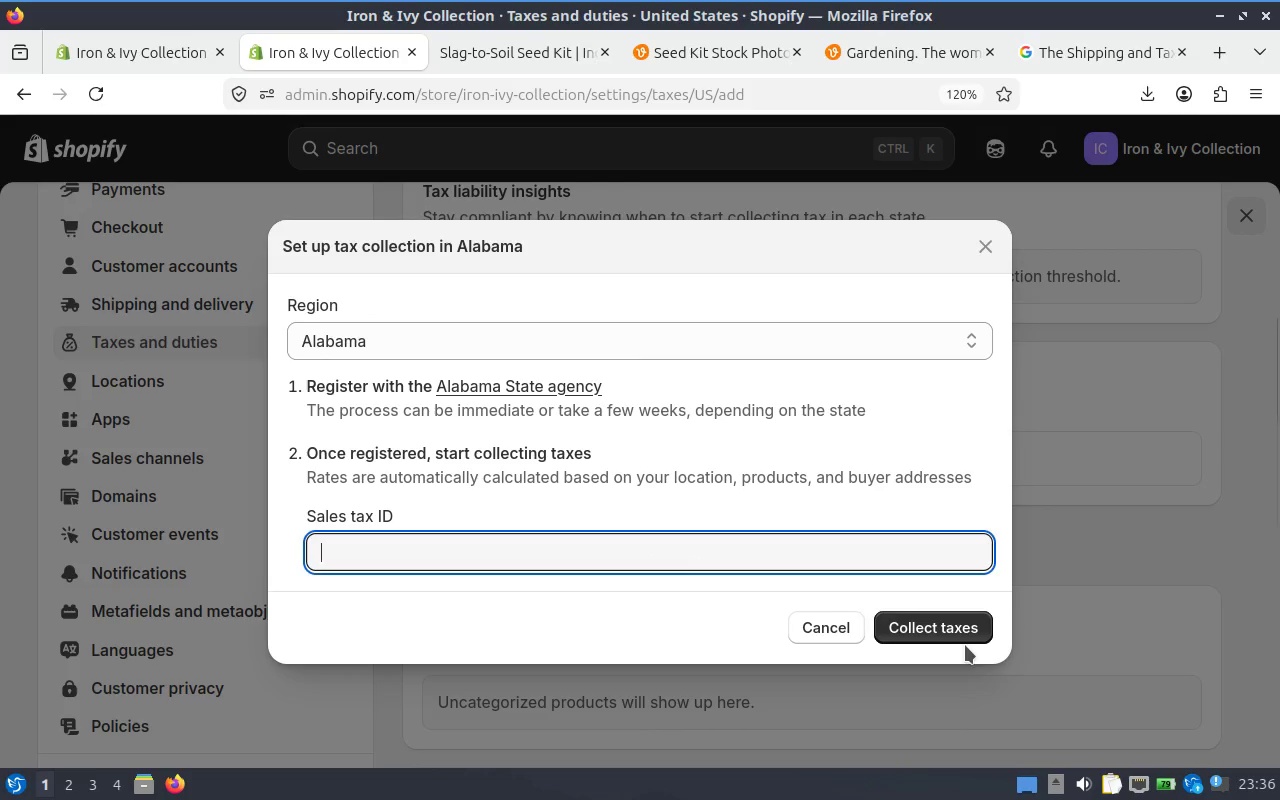 
left_click([960, 635])
 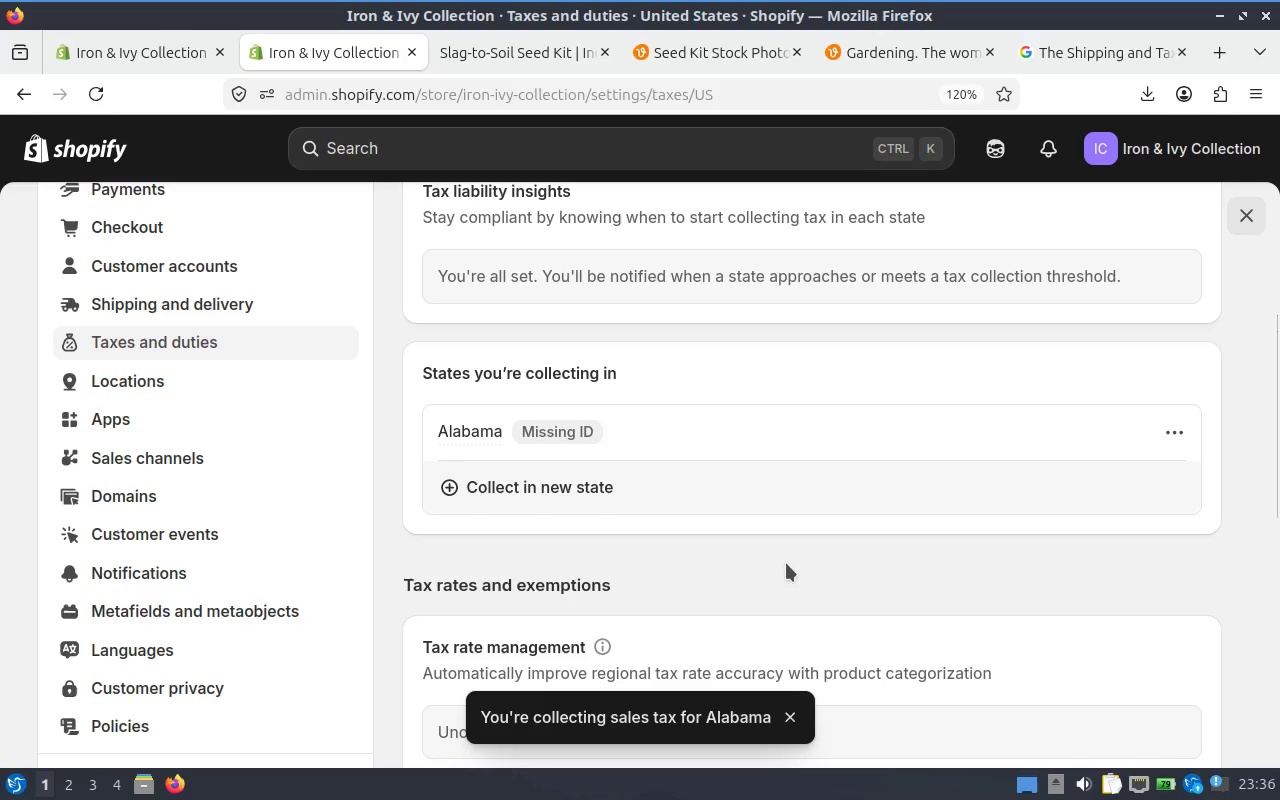 
scroll: coordinate [822, 535], scroll_direction: down, amount: 1.0
 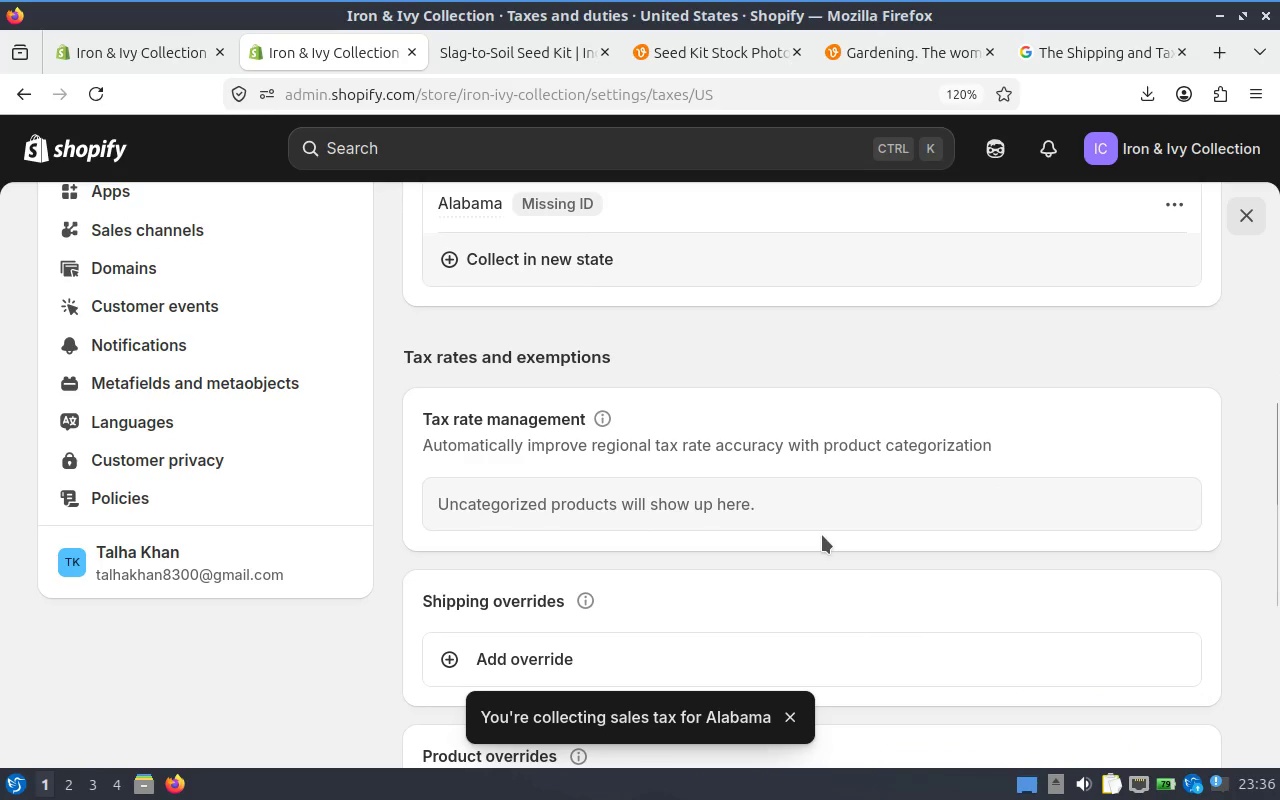 
scroll: coordinate [822, 535], scroll_direction: up, amount: 2.0
 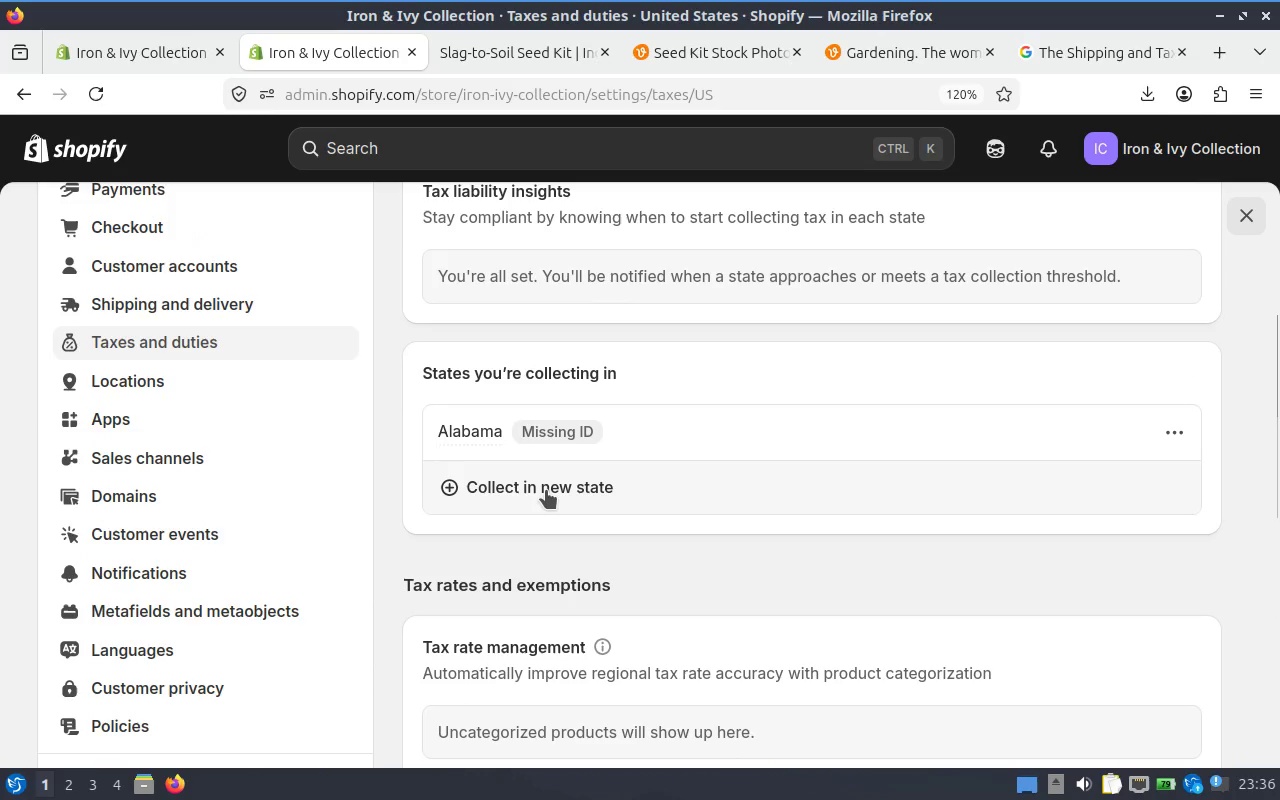 
left_click([575, 431])
 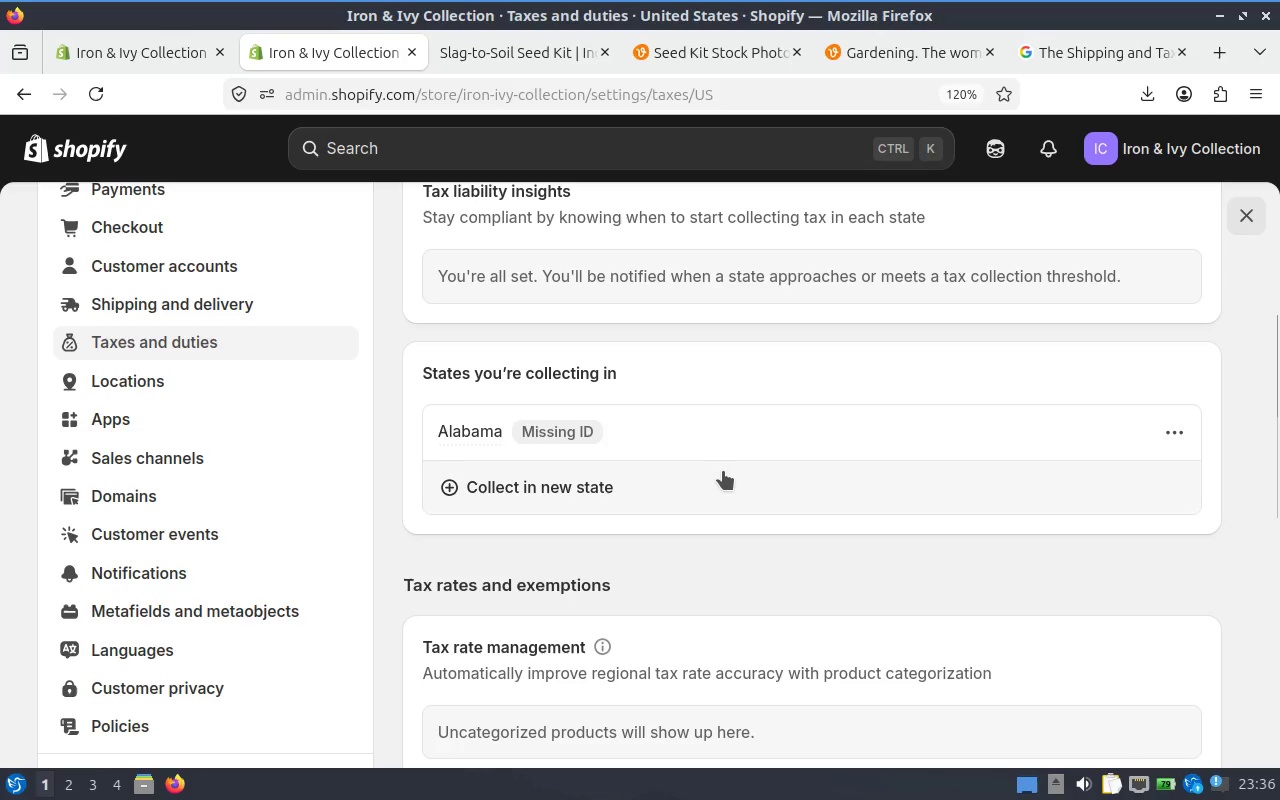 
left_click([723, 471])
 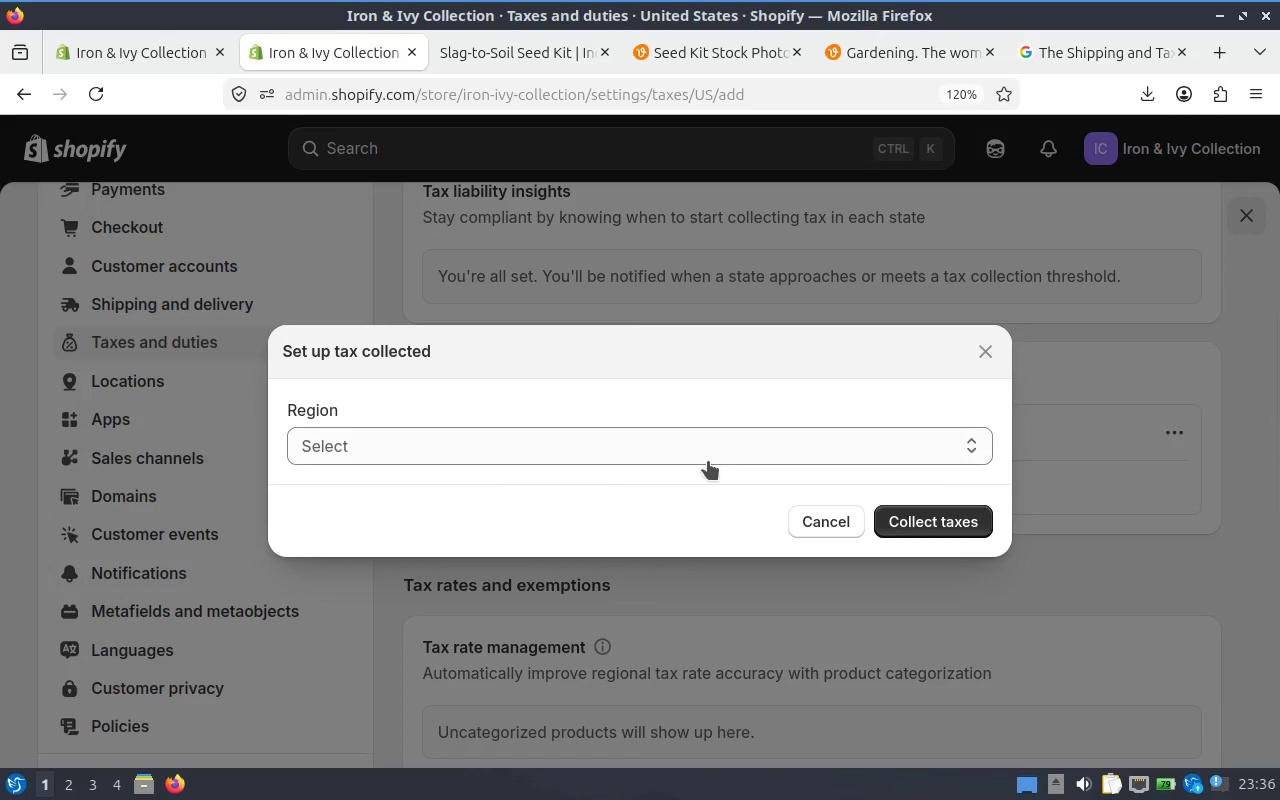 
left_click([778, 449])
 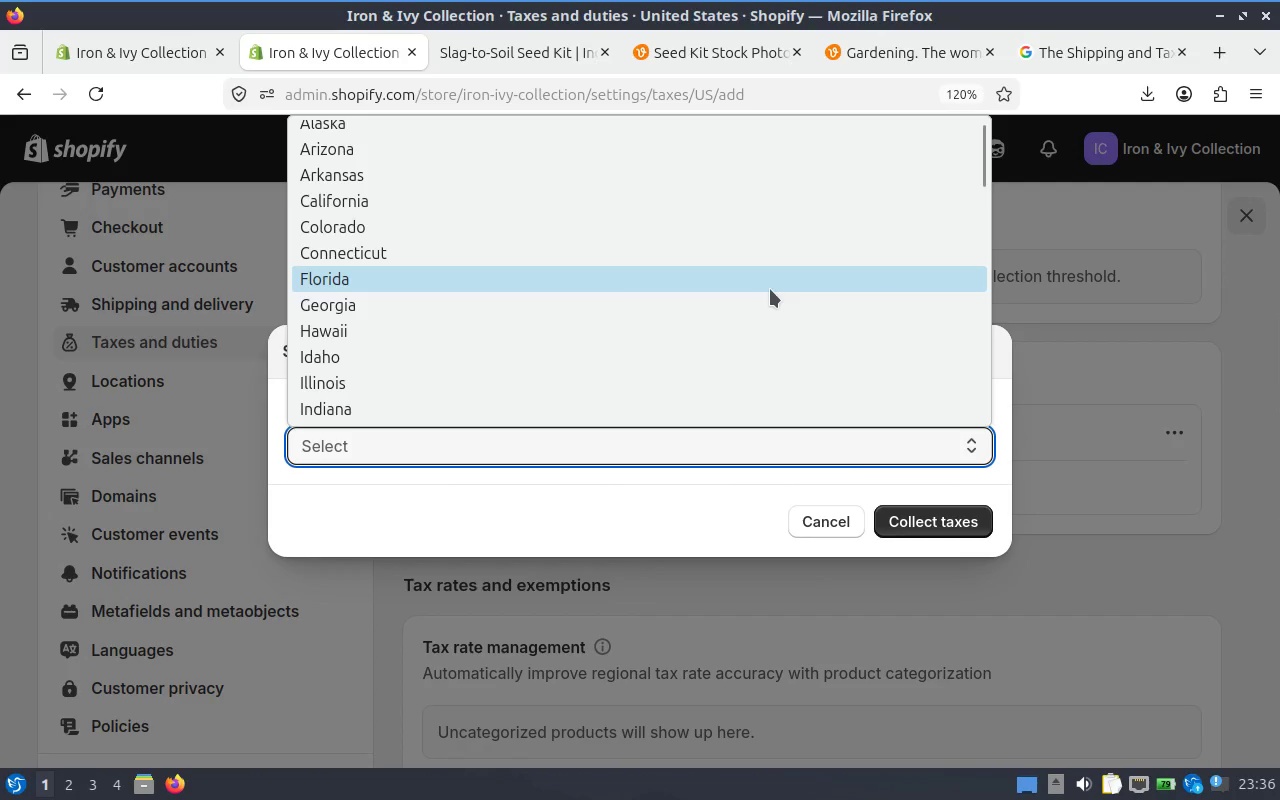 
left_click([770, 289])
 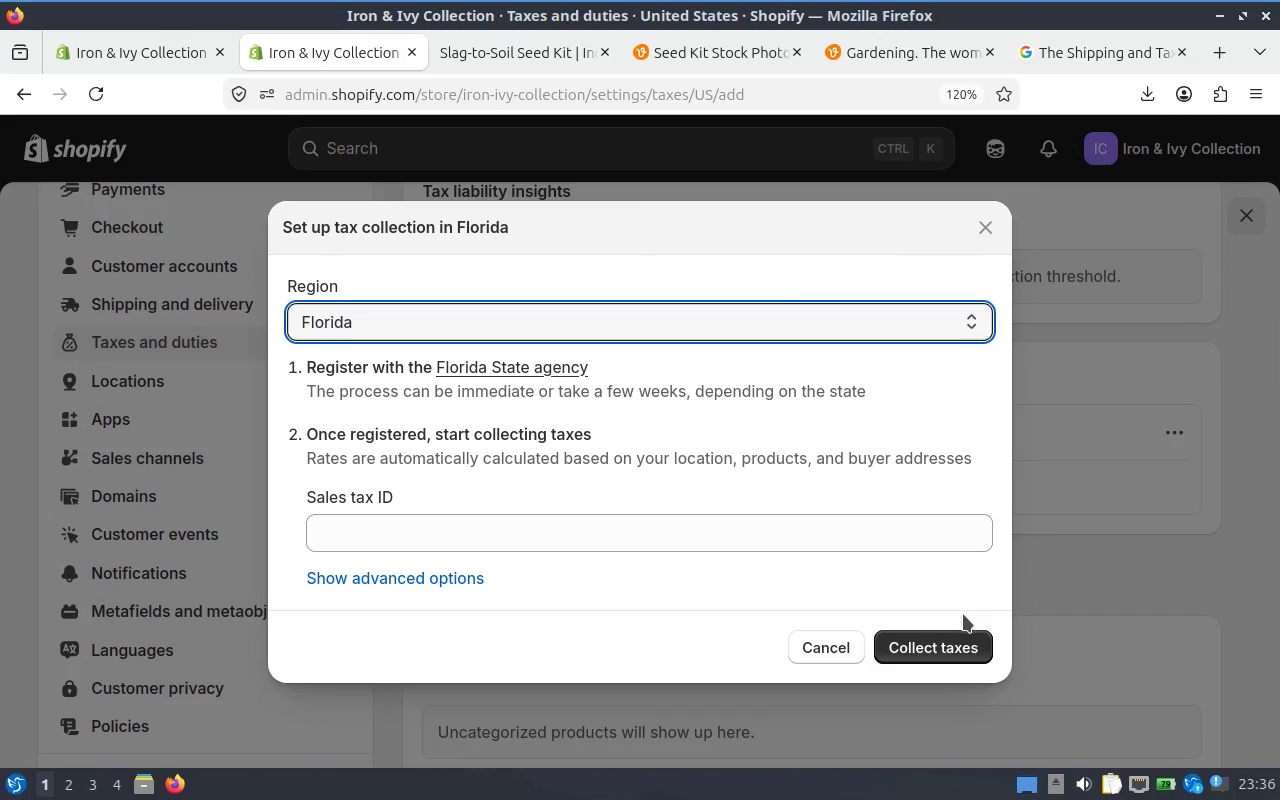 
left_click([961, 637])
 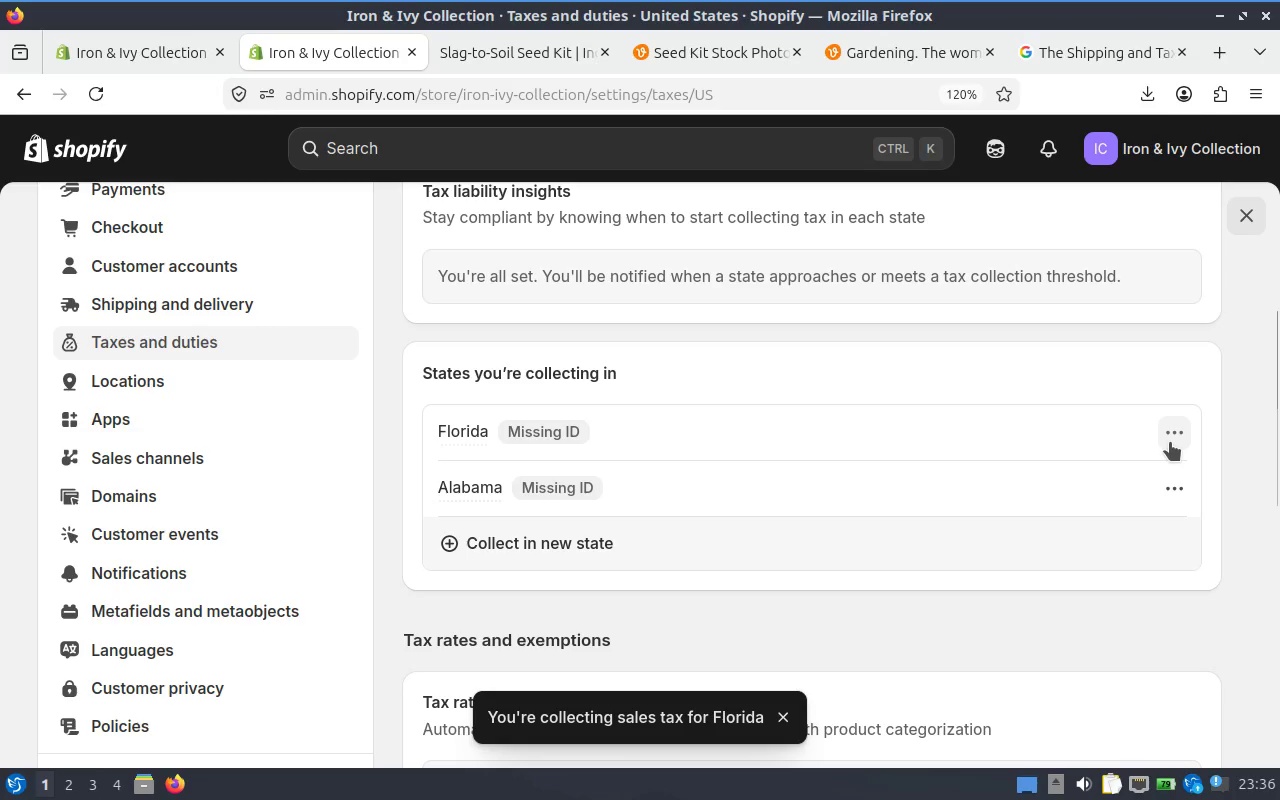 
wait(6.24)
 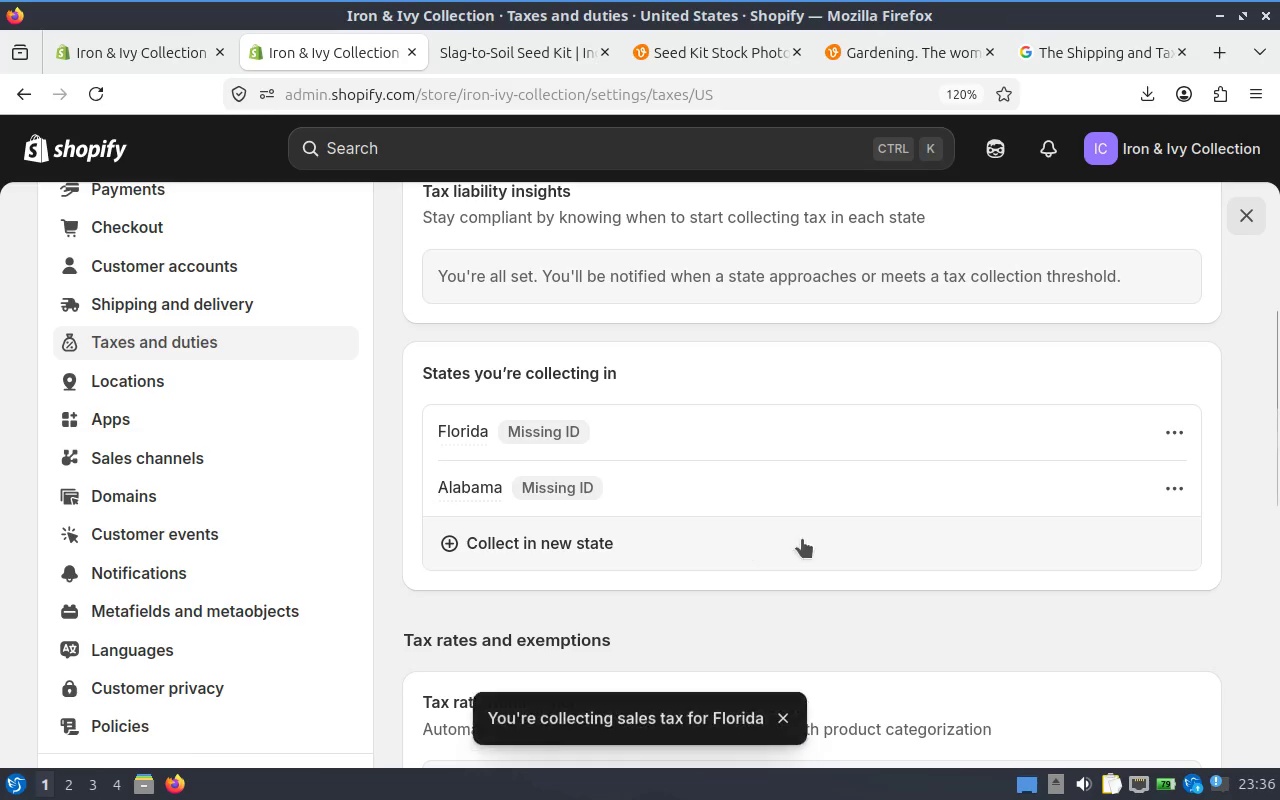 
scroll: coordinate [942, 473], scroll_direction: up, amount: 1.0
 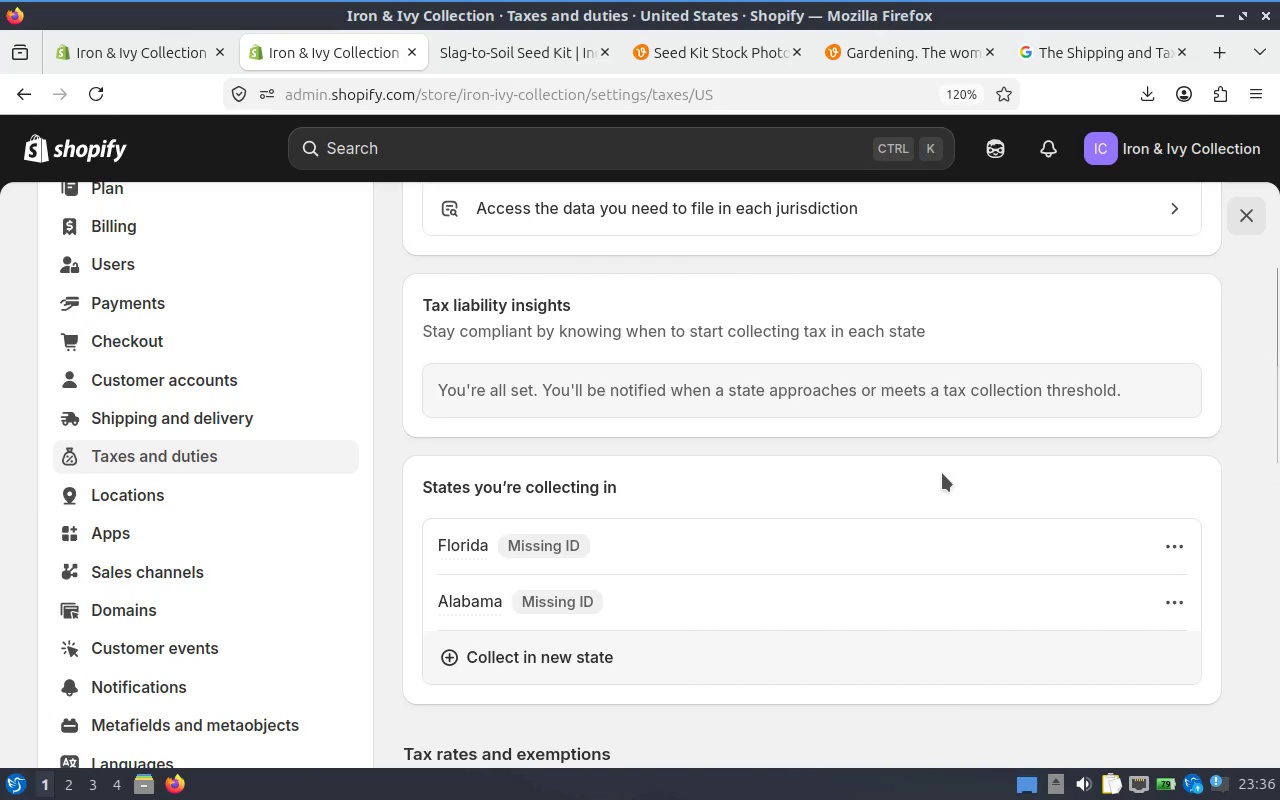 
scroll: coordinate [942, 473], scroll_direction: down, amount: 1.0
 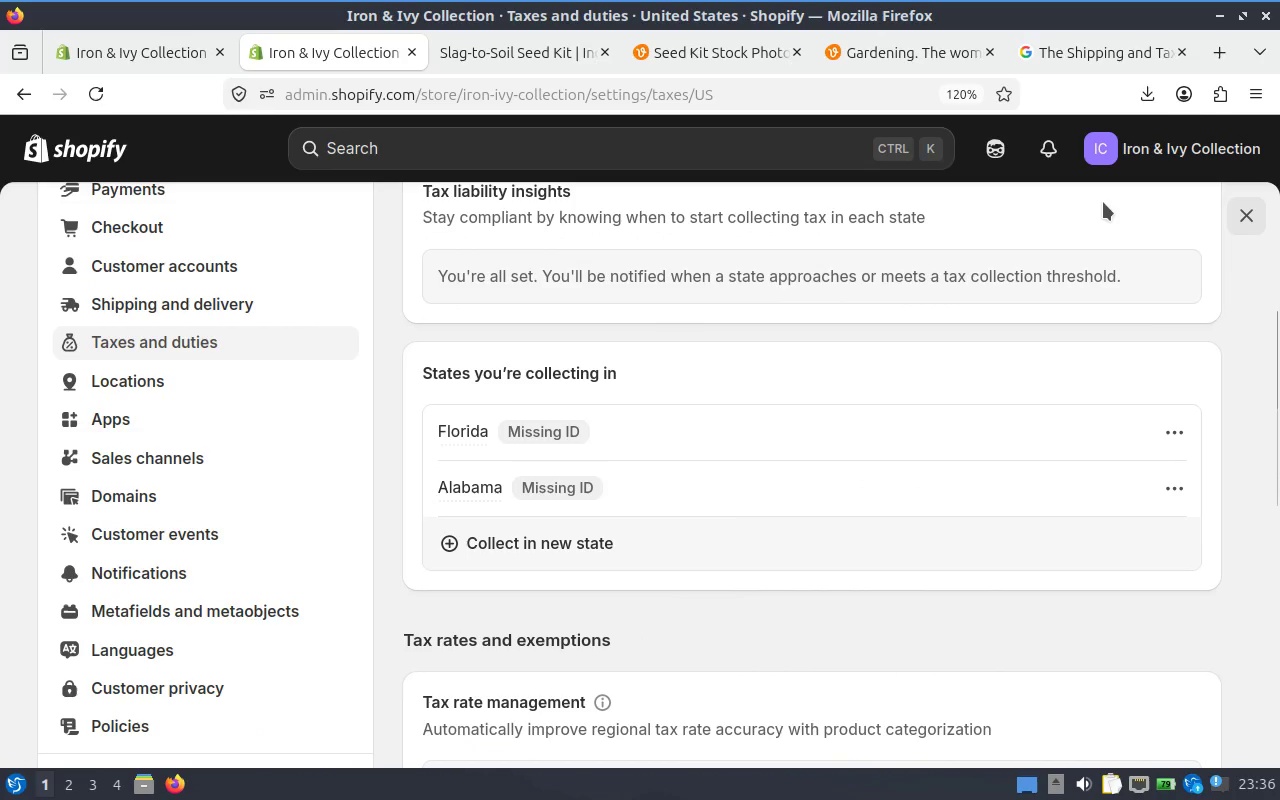 
wait(9.83)
 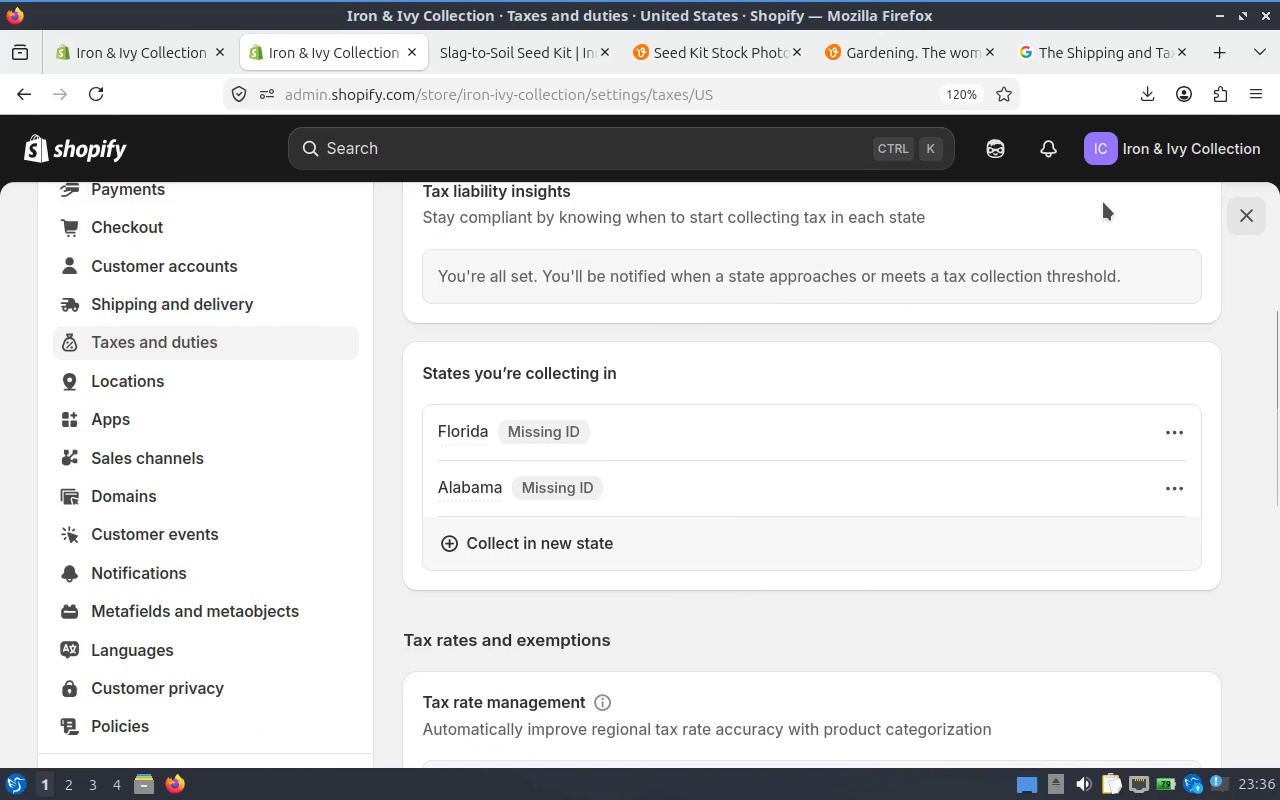 
key(PrintScreen)
 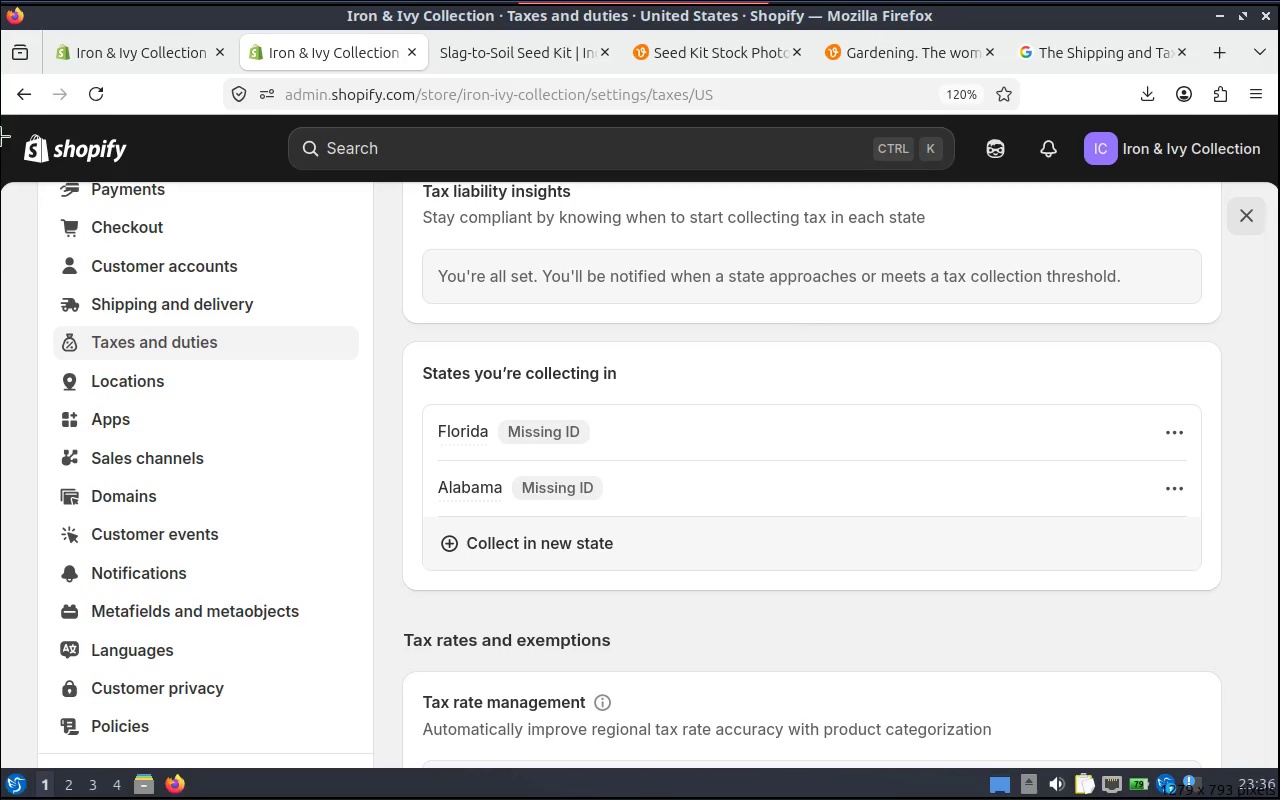 
left_click_drag(start_coordinate=[0, 116], to_coordinate=[1279, 766])
 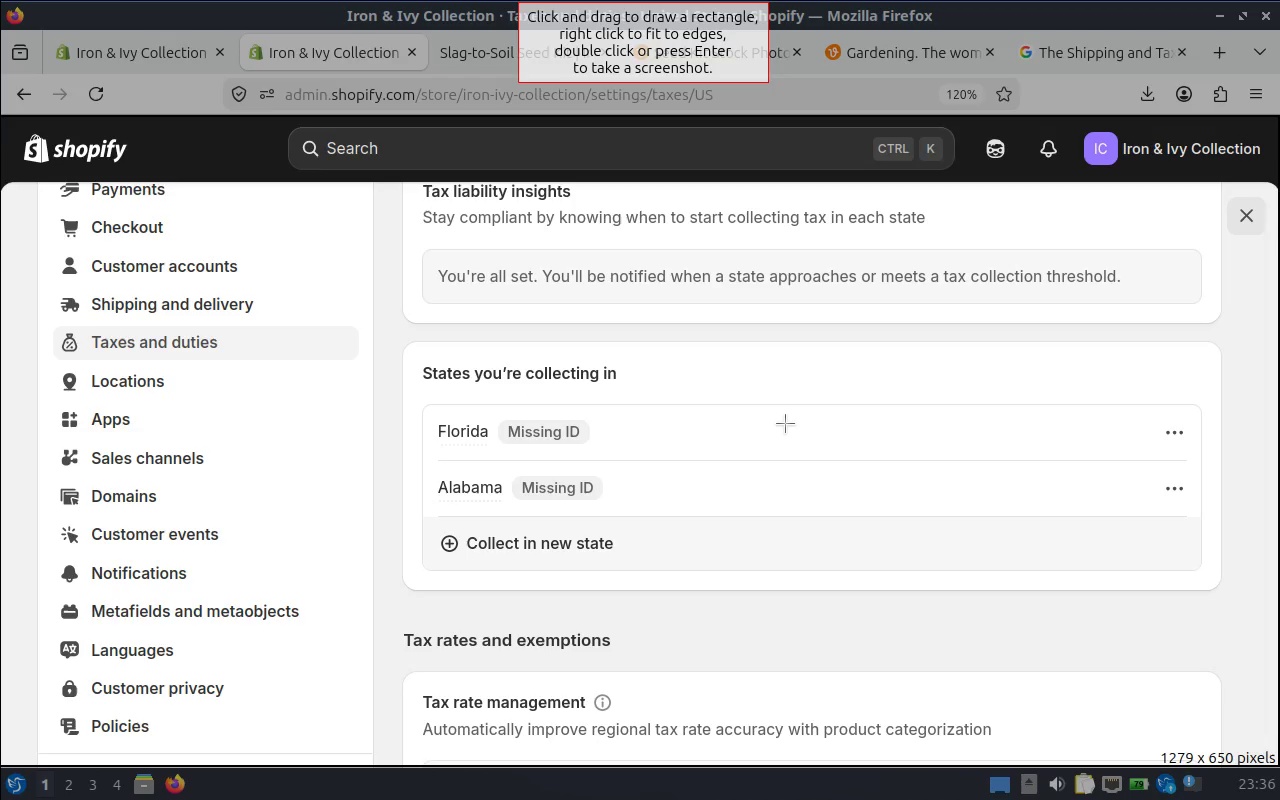 
key(Enter)
 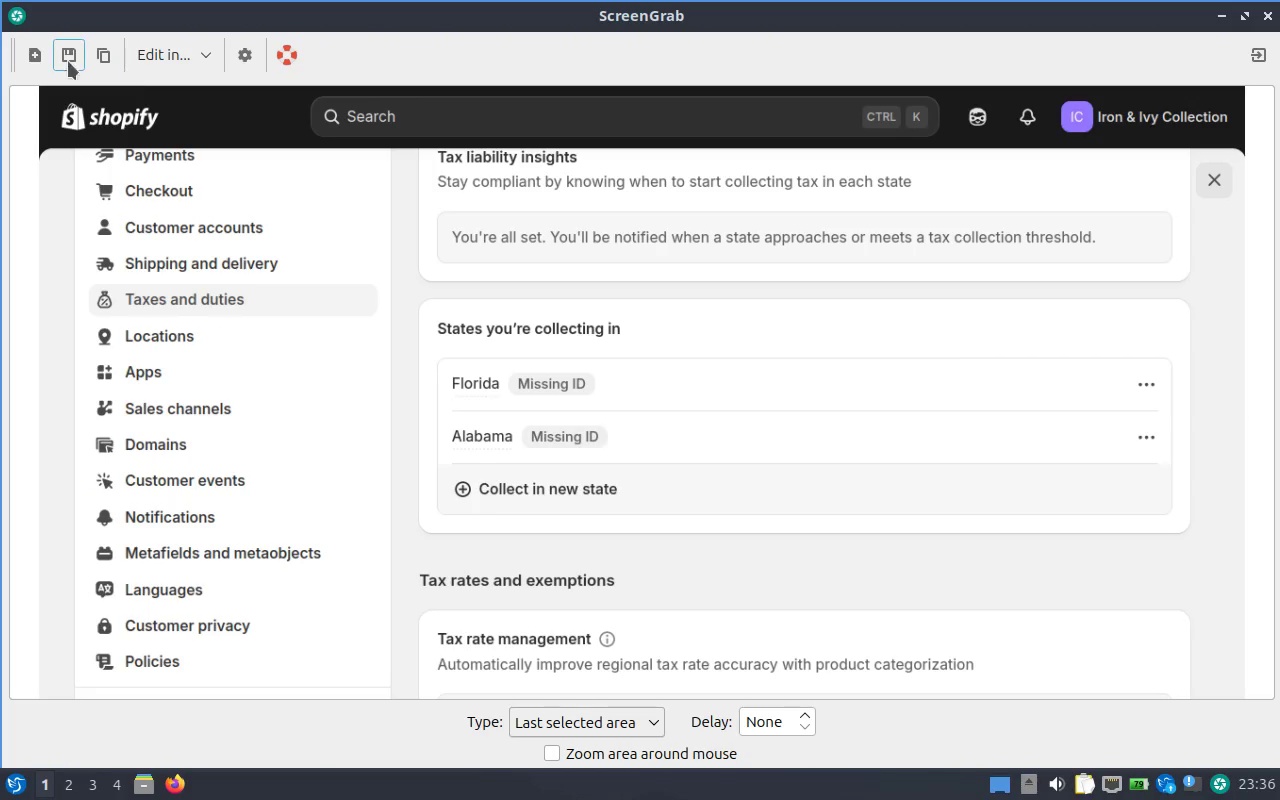 
left_click([62, 55])
 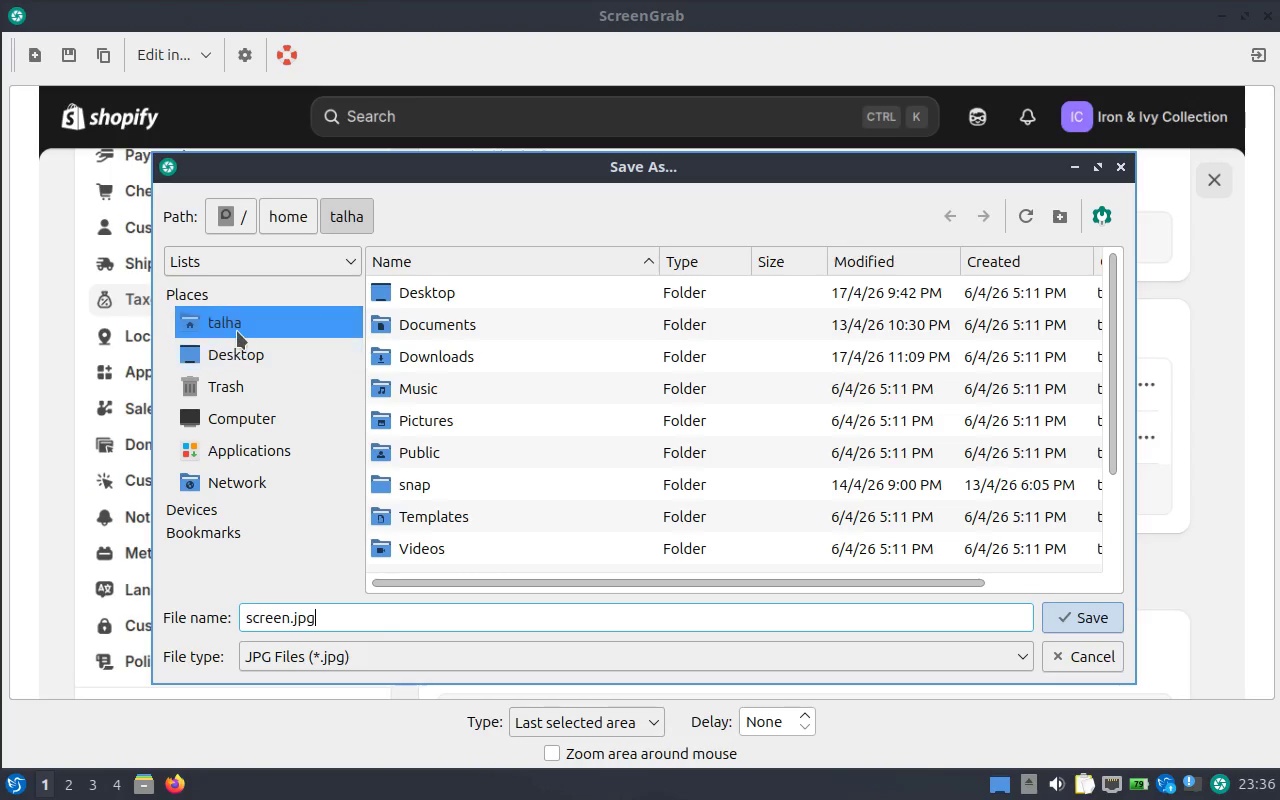 
wait(7.23)
 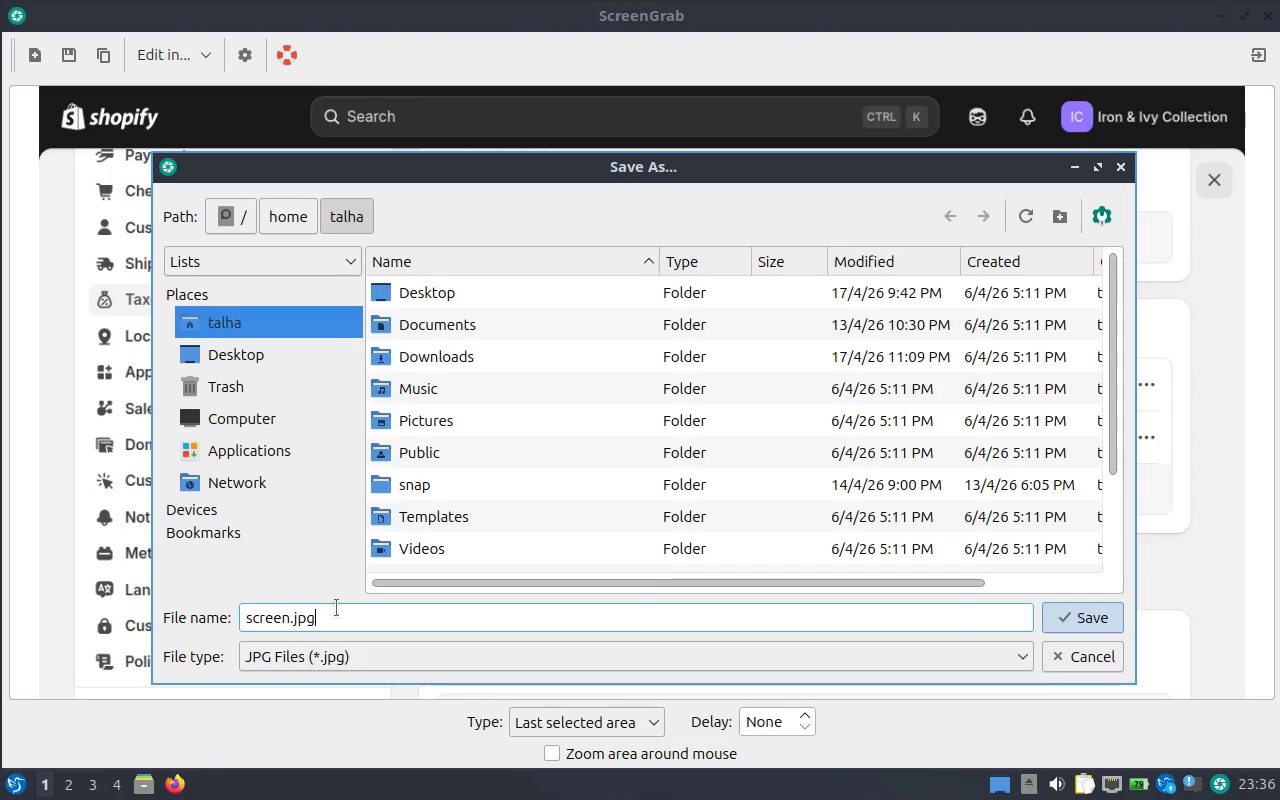 
left_click([259, 324])
 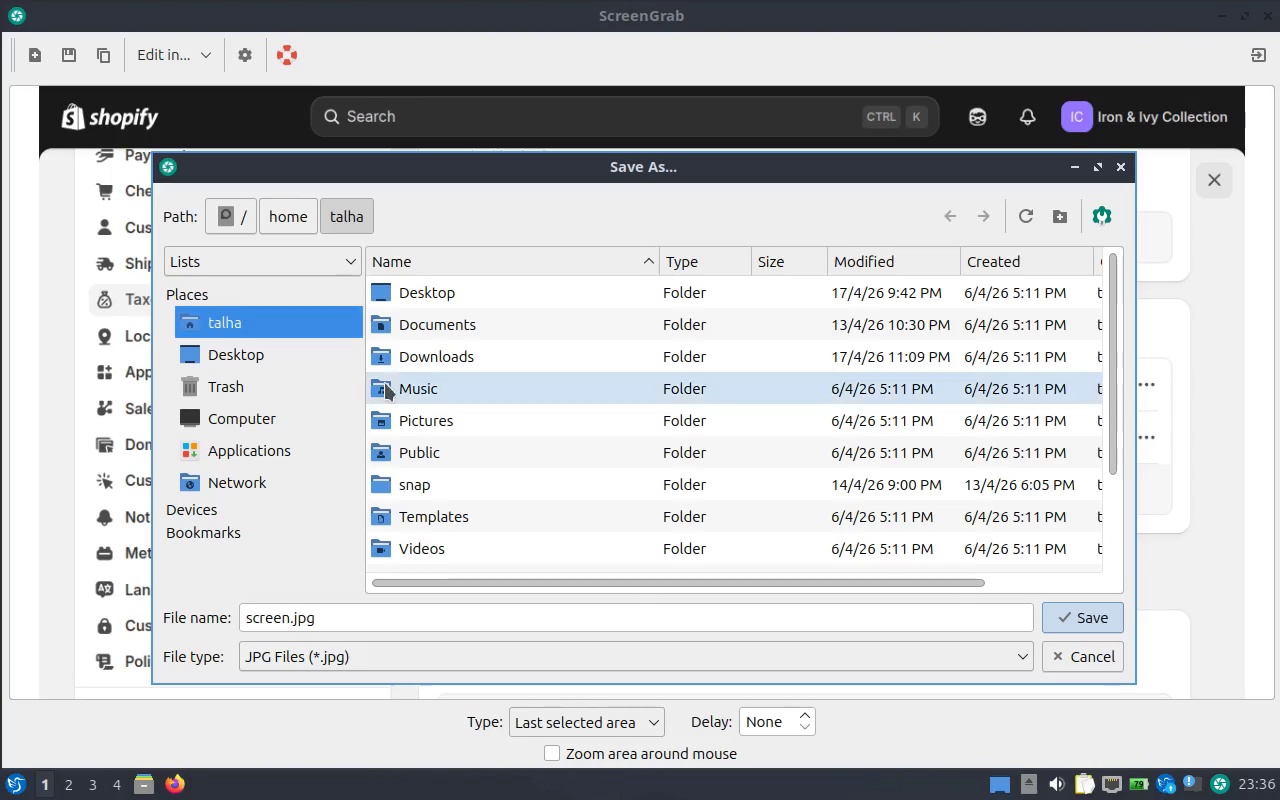 
scroll: coordinate [651, 408], scroll_direction: down, amount: 4.0
 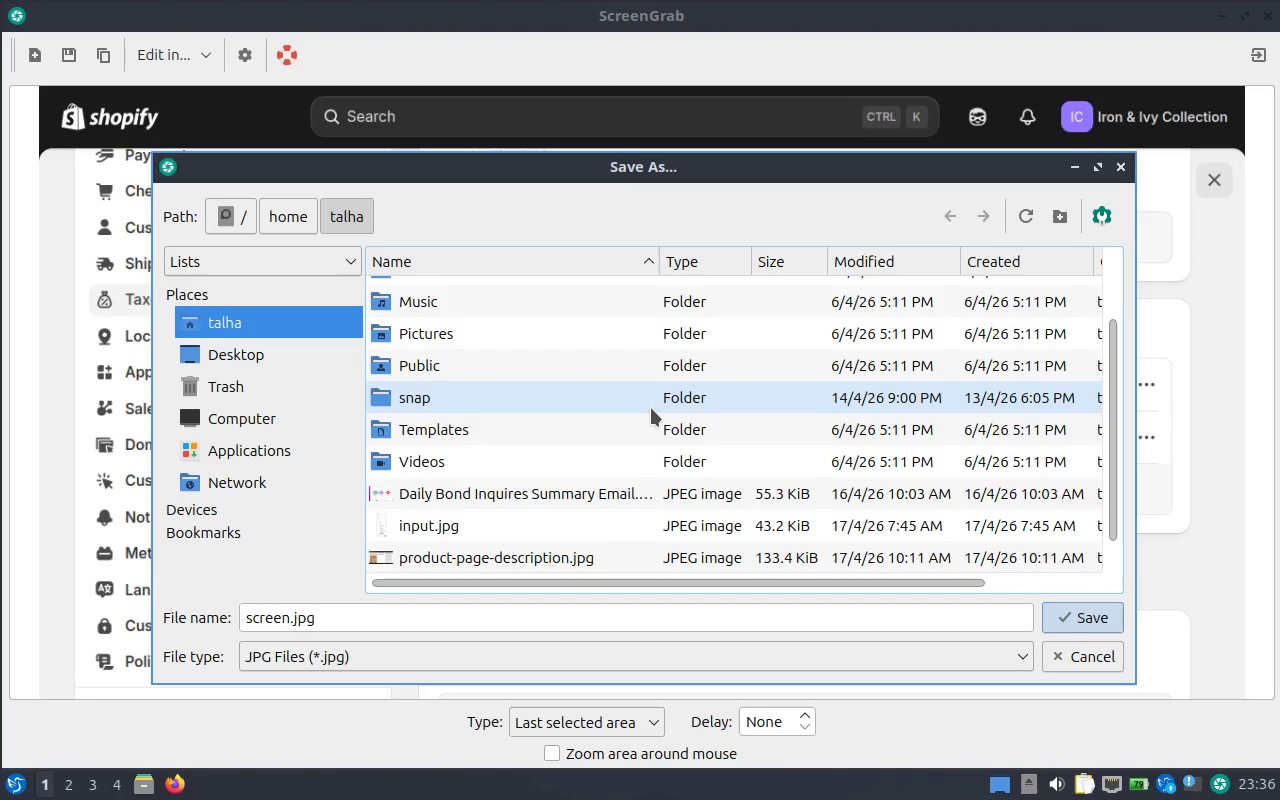 
scroll: coordinate [651, 408], scroll_direction: up, amount: 5.0
 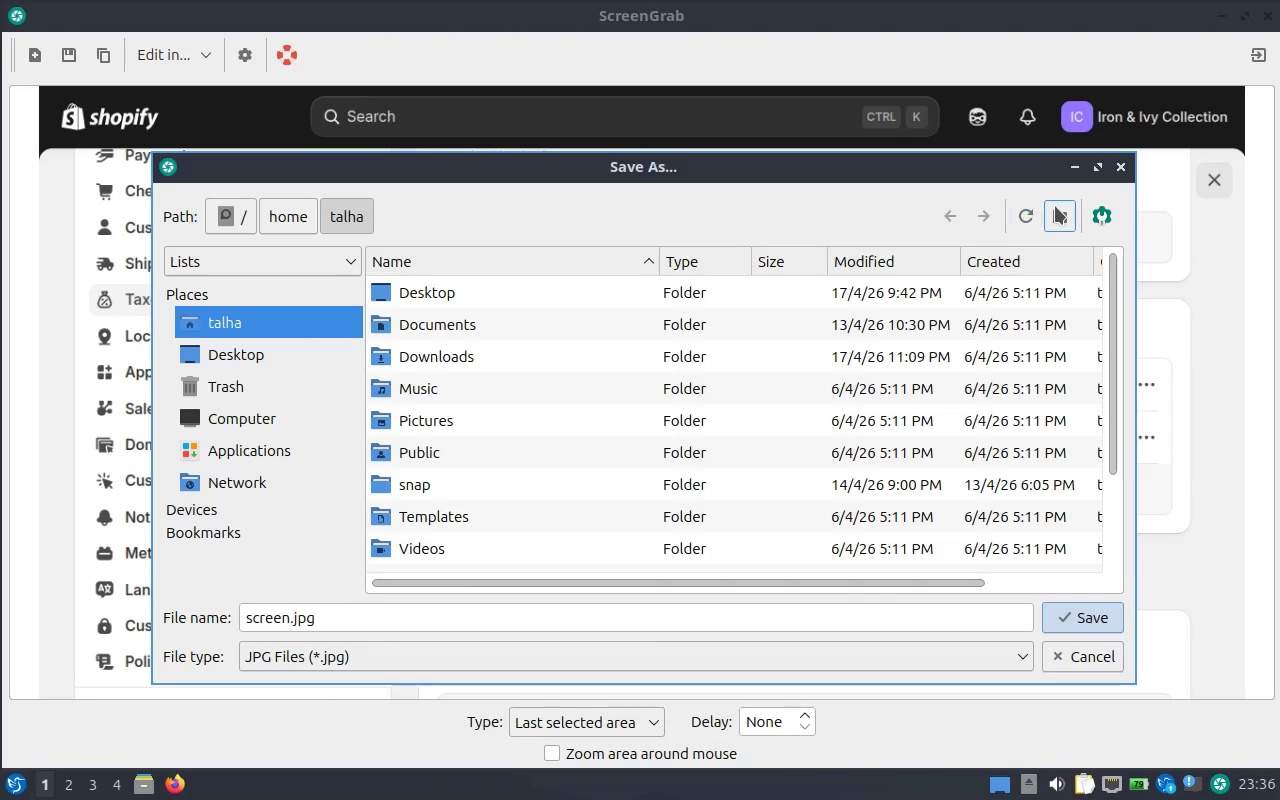 
left_click([1055, 206])
 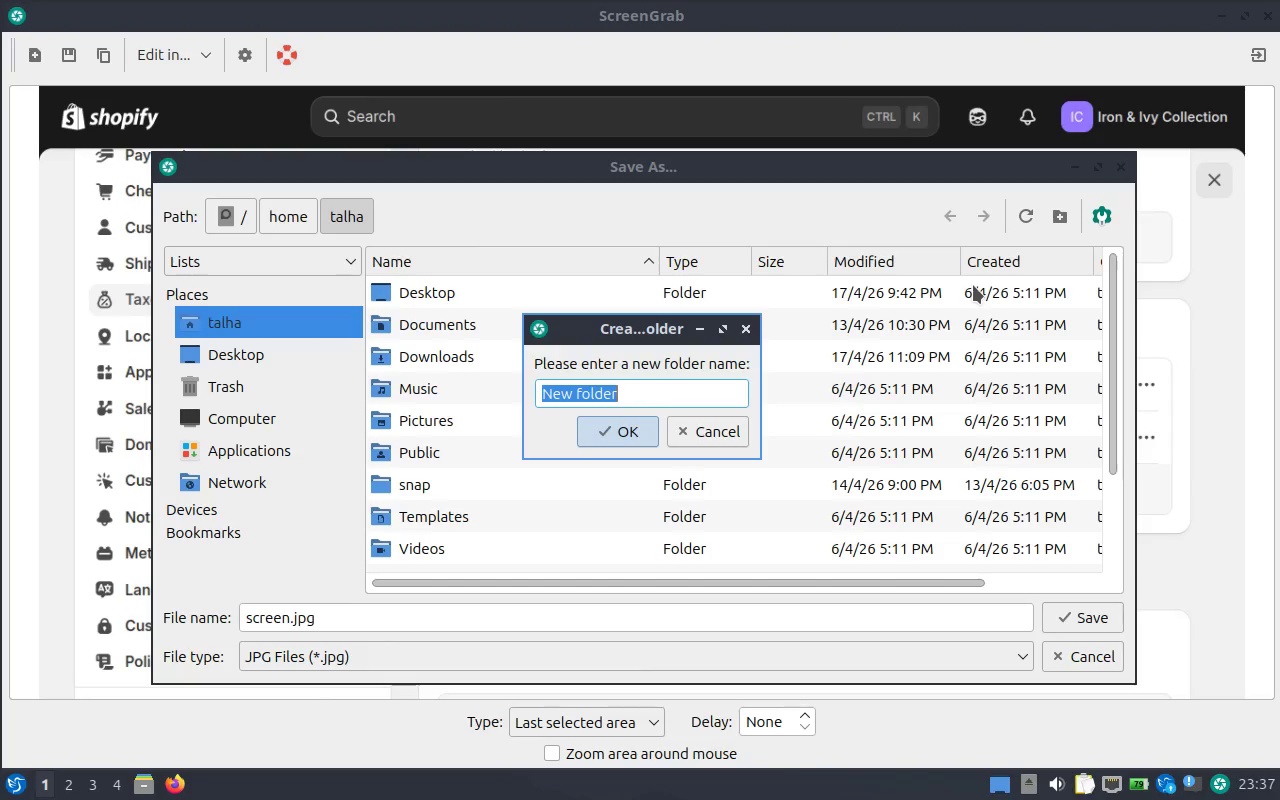 
type(shopify-new)
 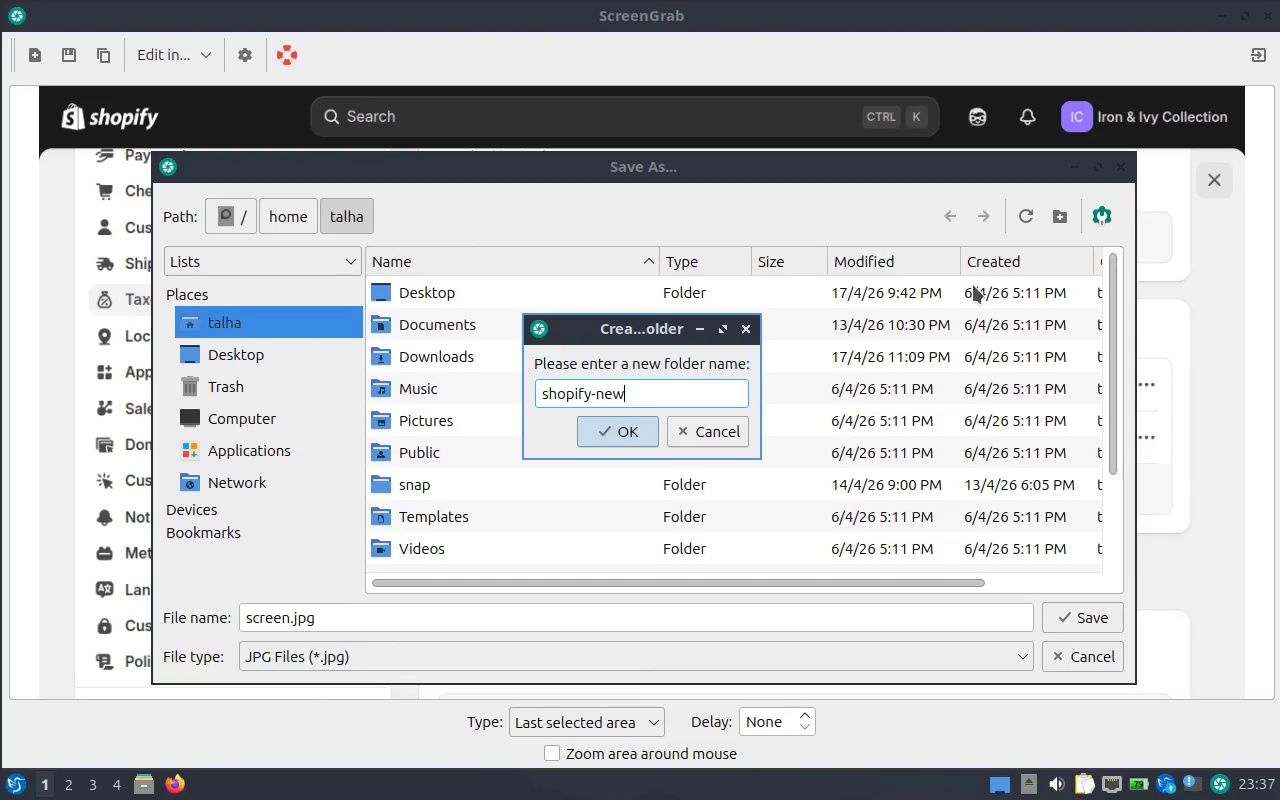 
key(Enter)
 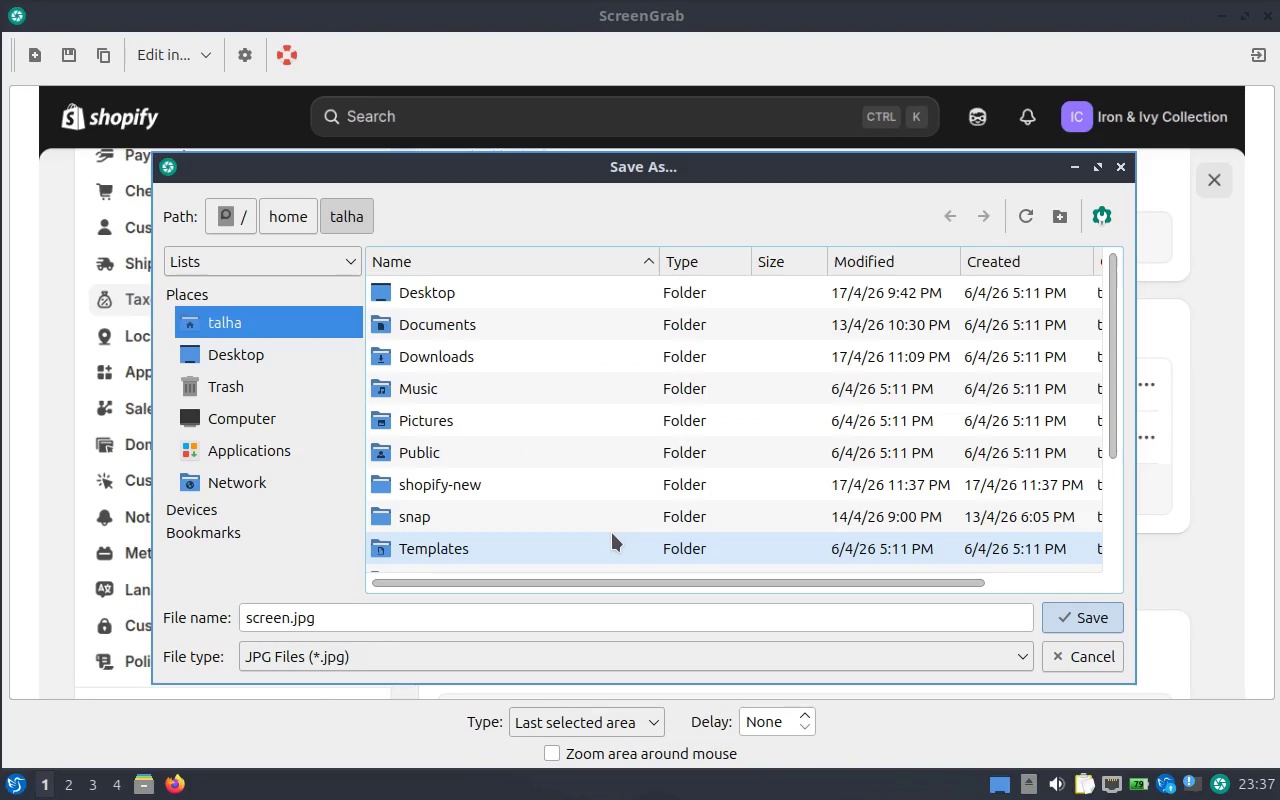 
double_click([627, 499])
 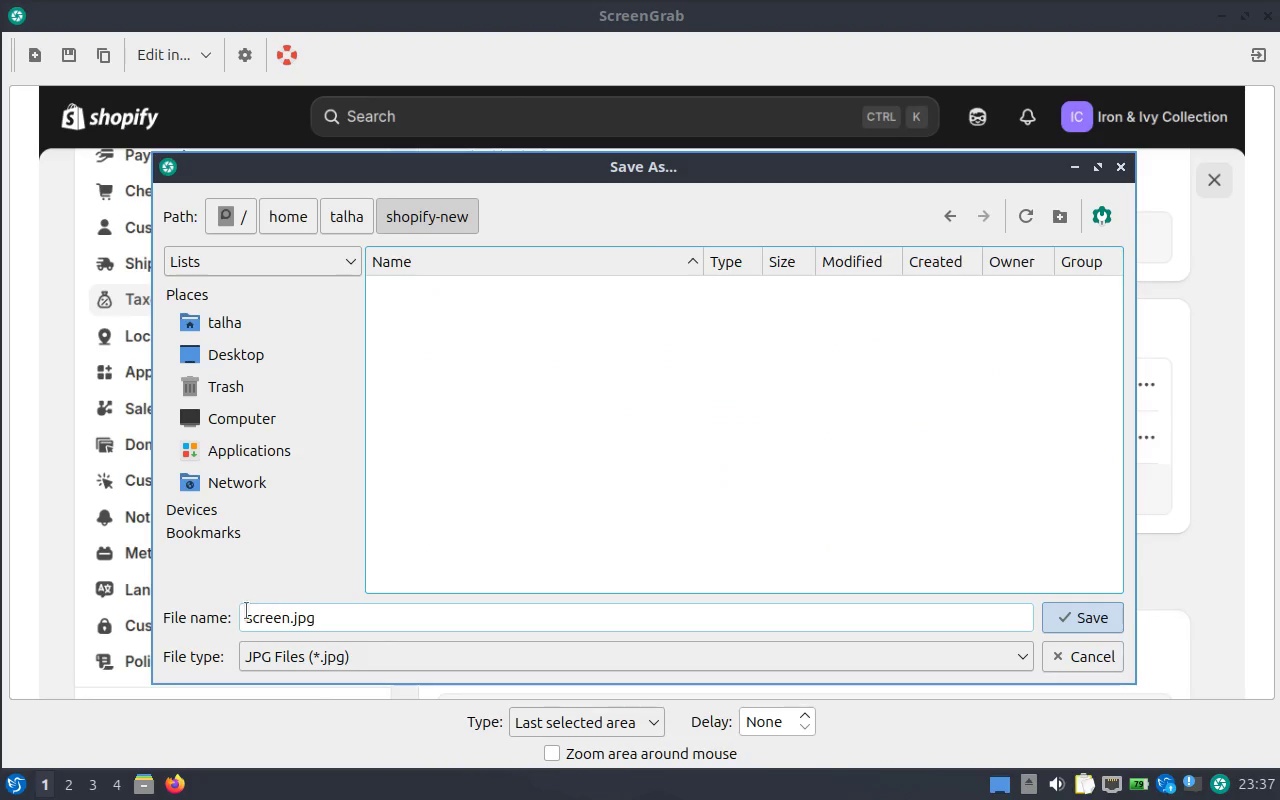 
double_click([240, 610])
 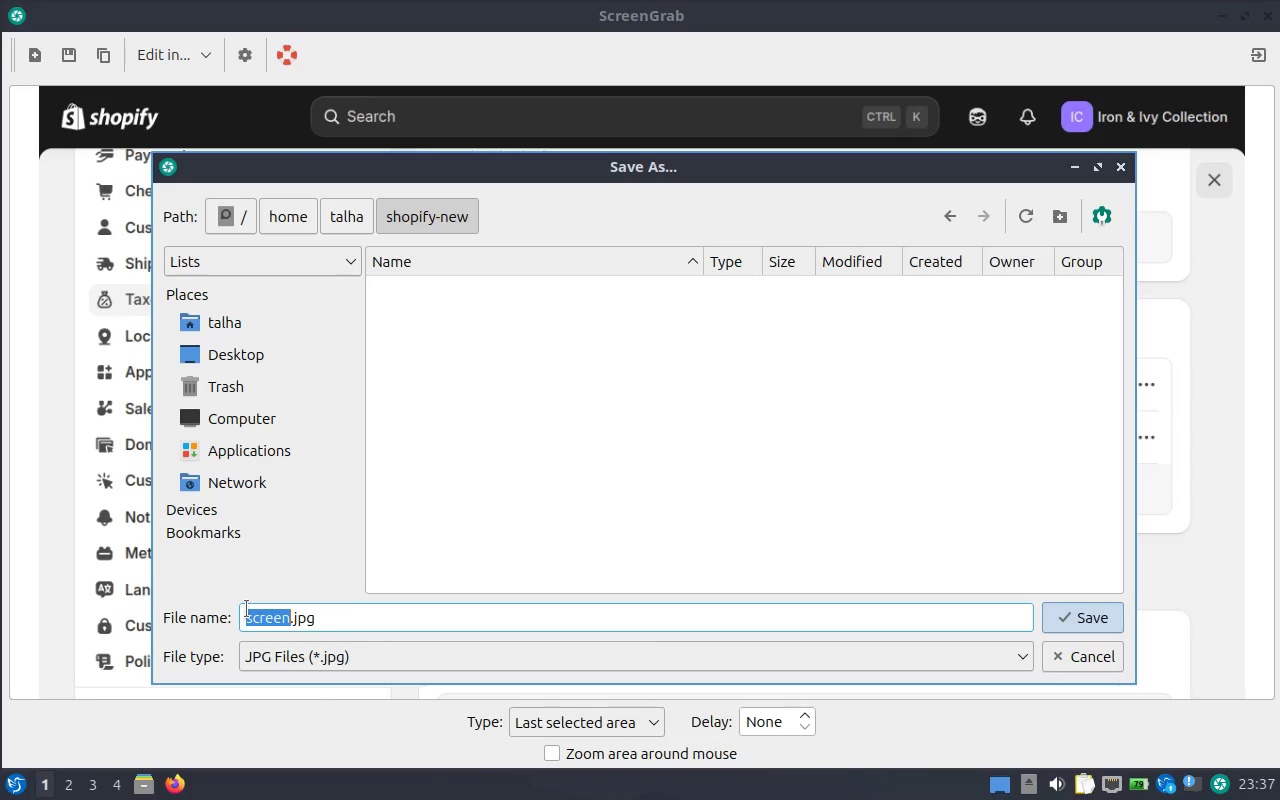 
type(tax)
 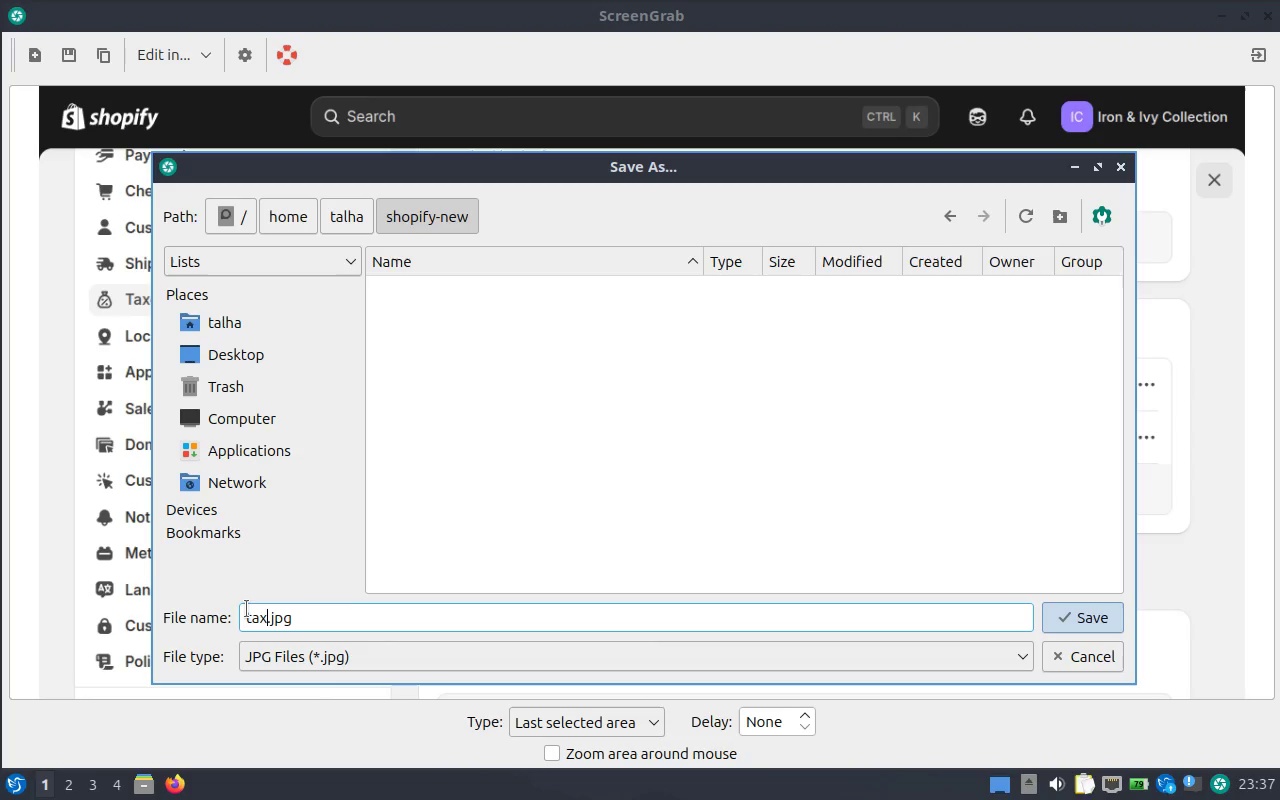 
type(-on)
key(Backspace)
key(Backspace)
key(Backspace)
 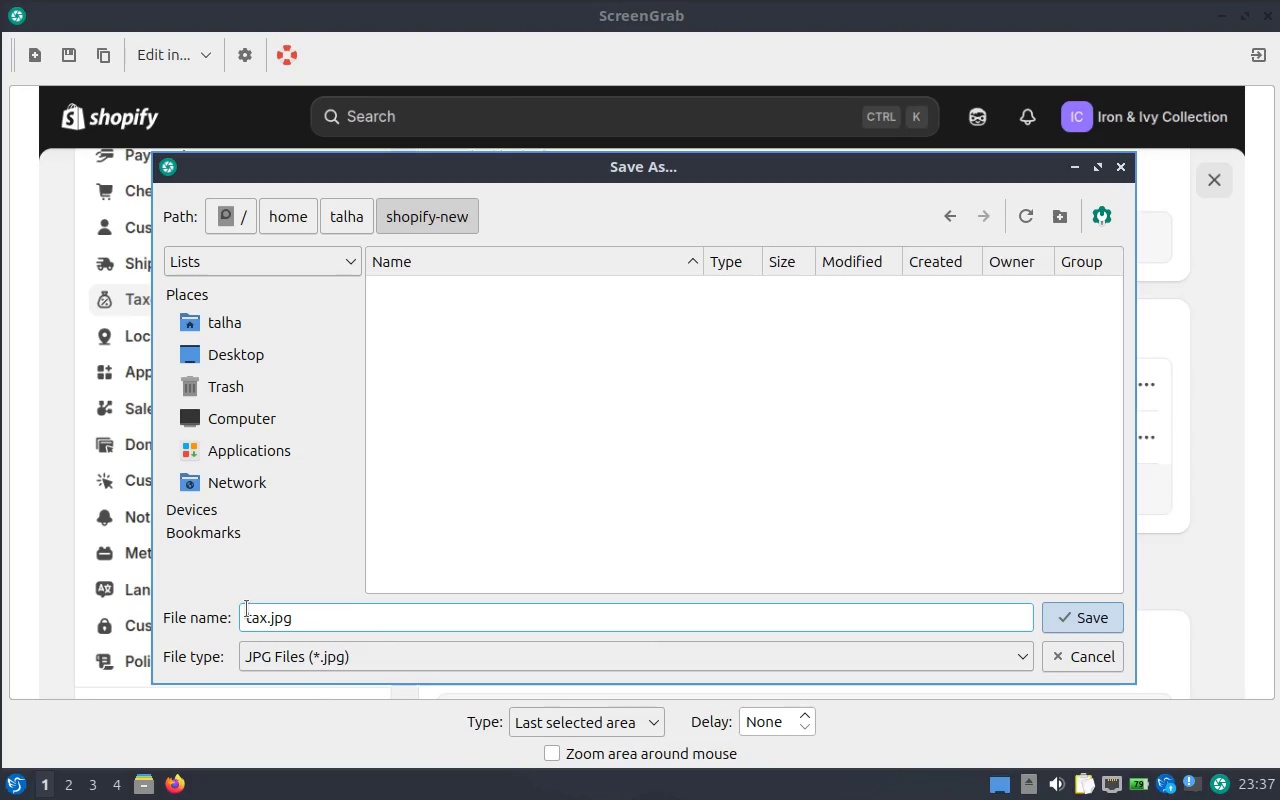 
key(Enter)
 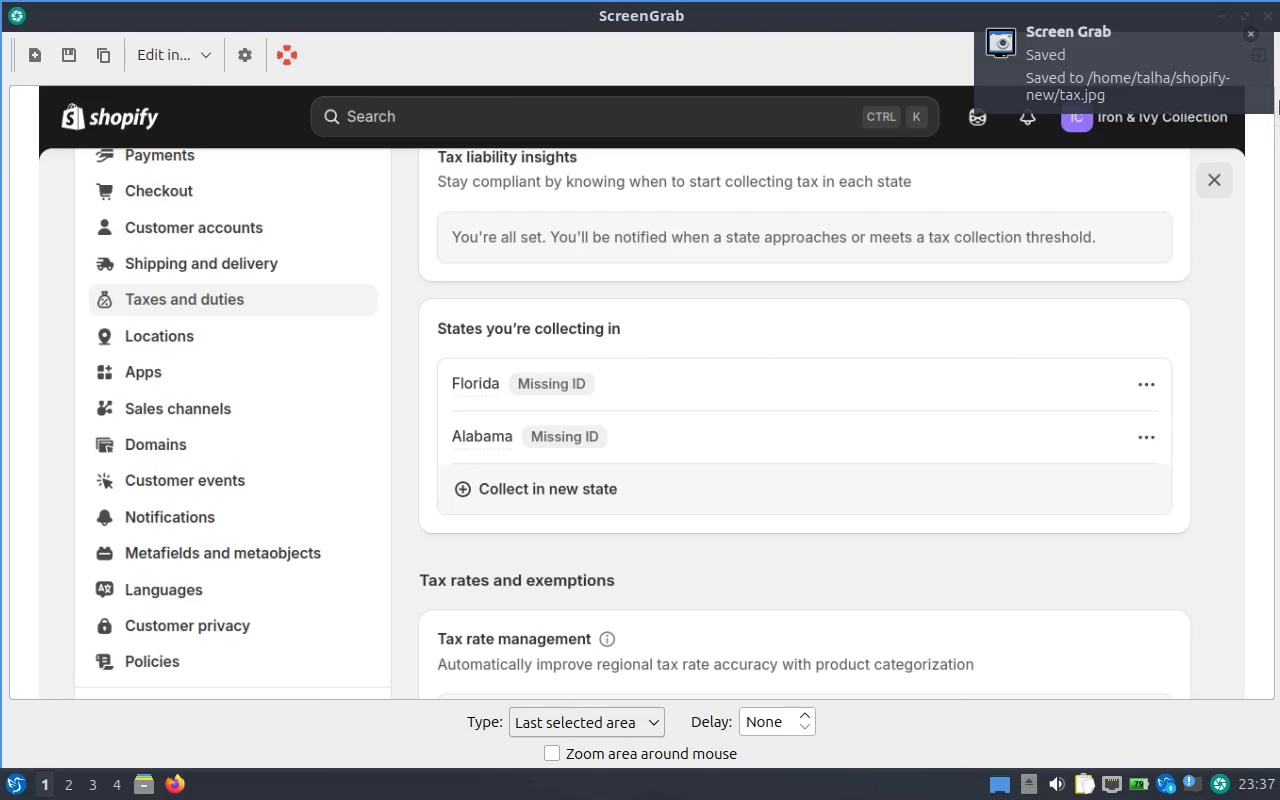 
left_click([1260, 31])
 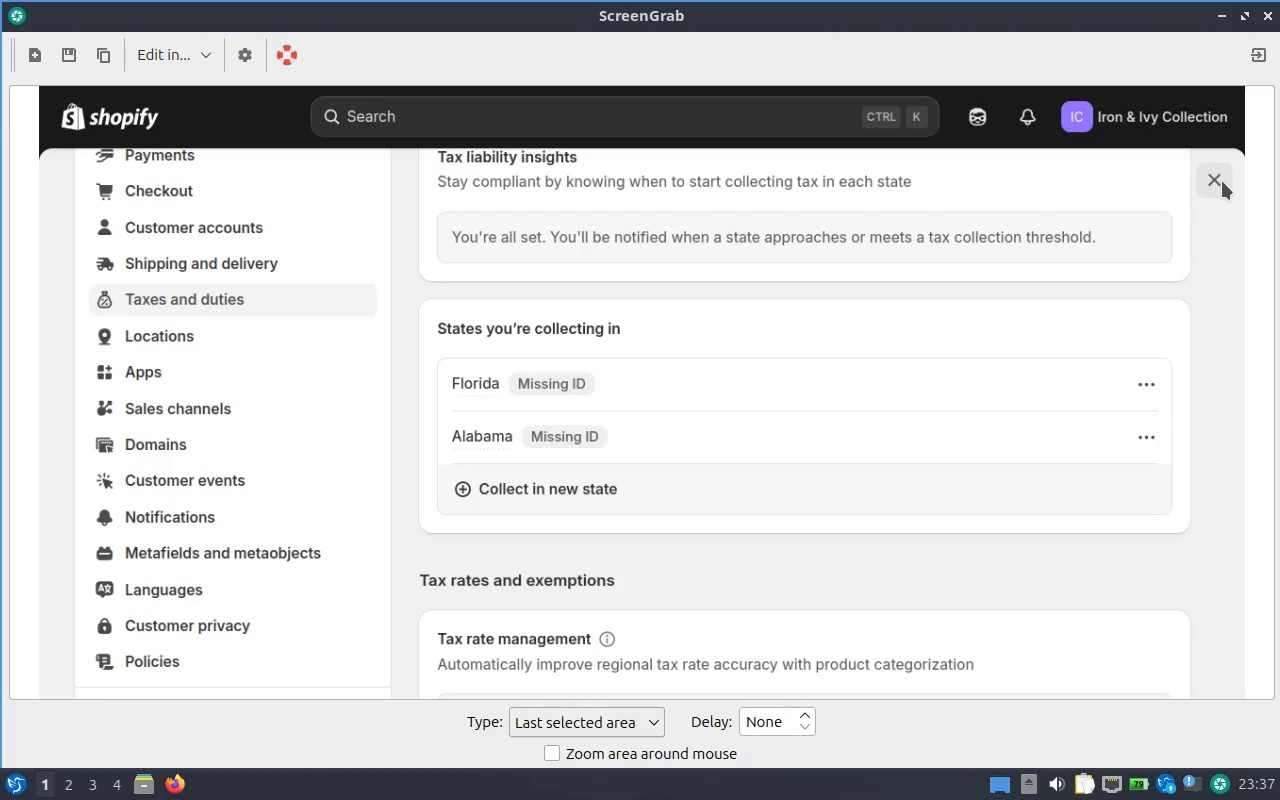 
left_click([1222, 181])
 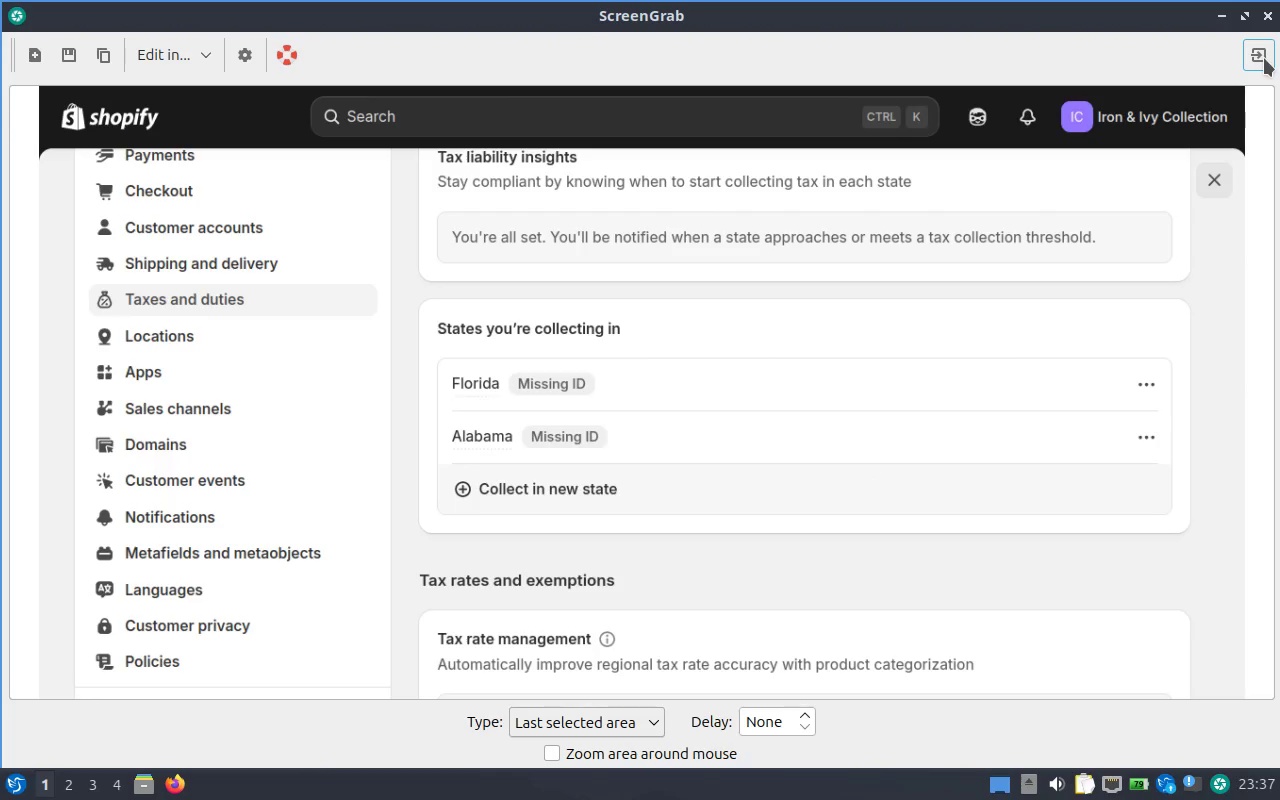 
left_click([1264, 58])
 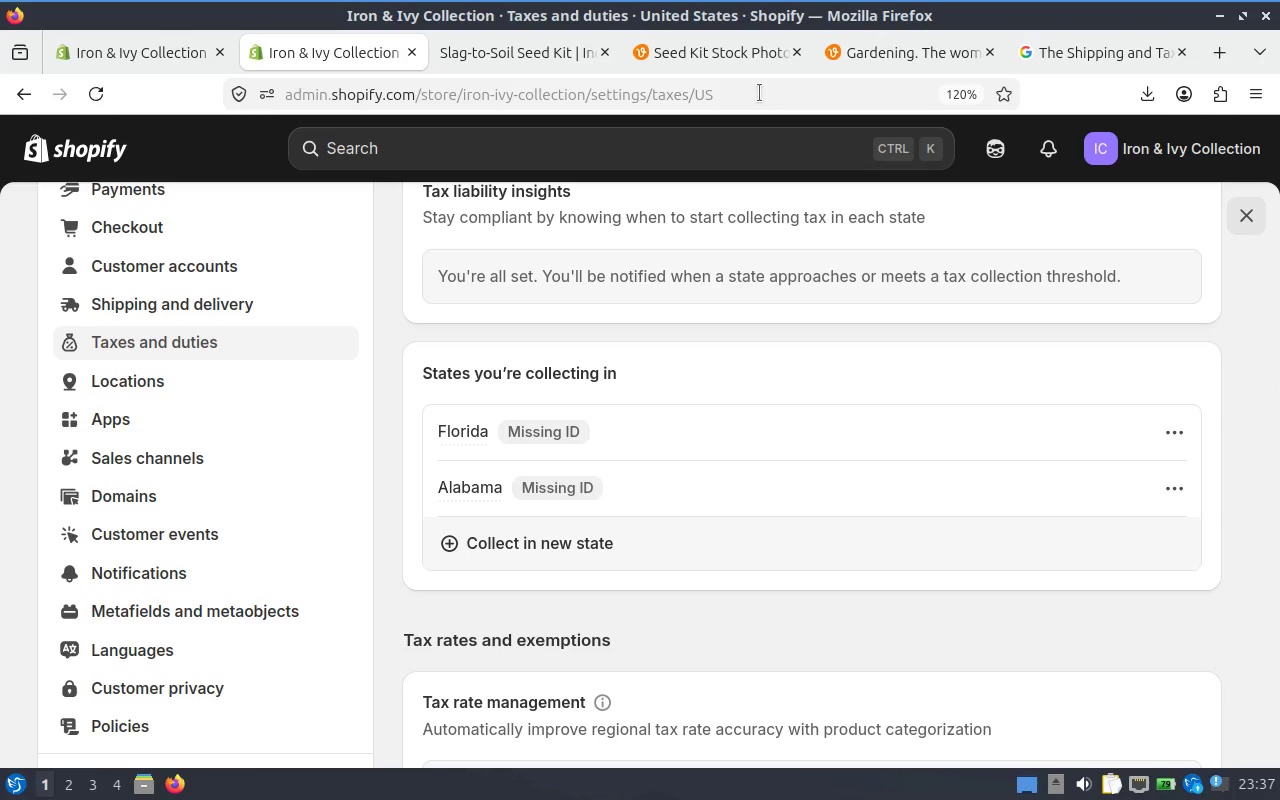 
wait(11.63)
 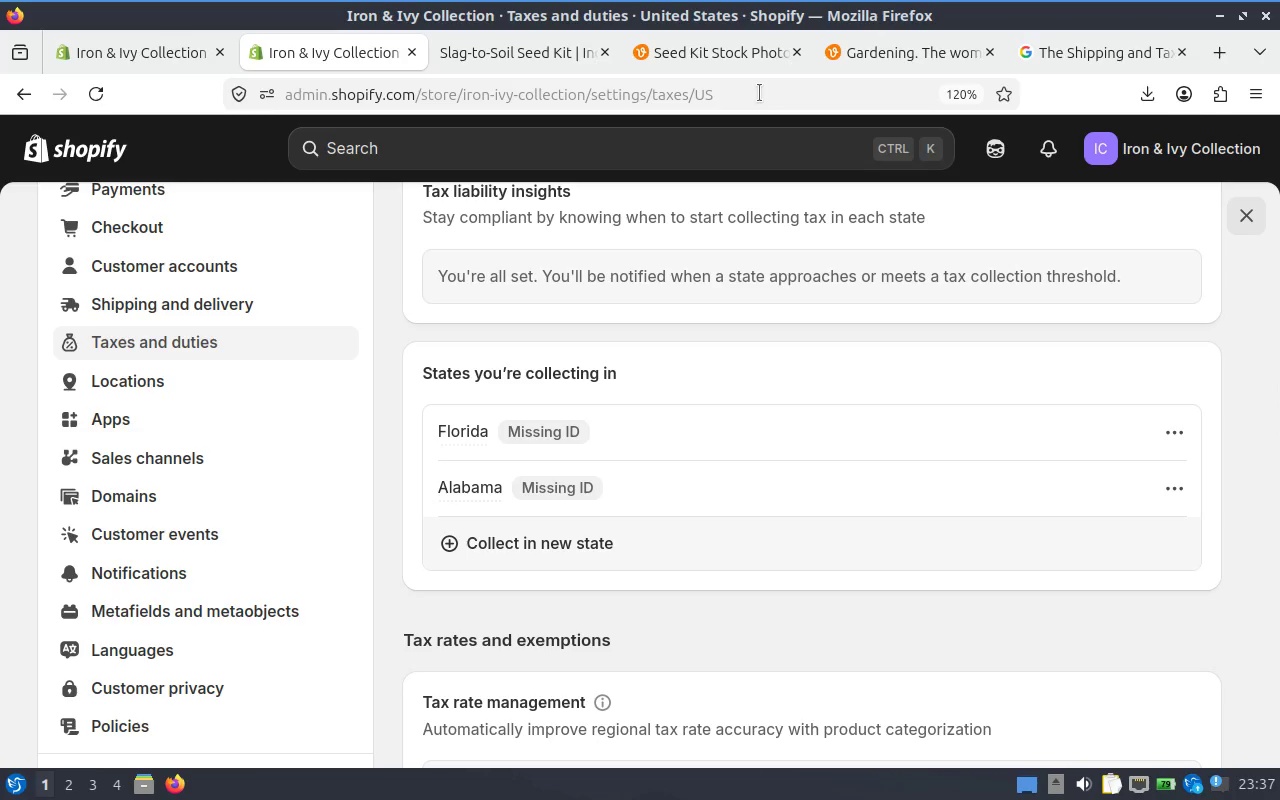 
left_click([1100, 49])
 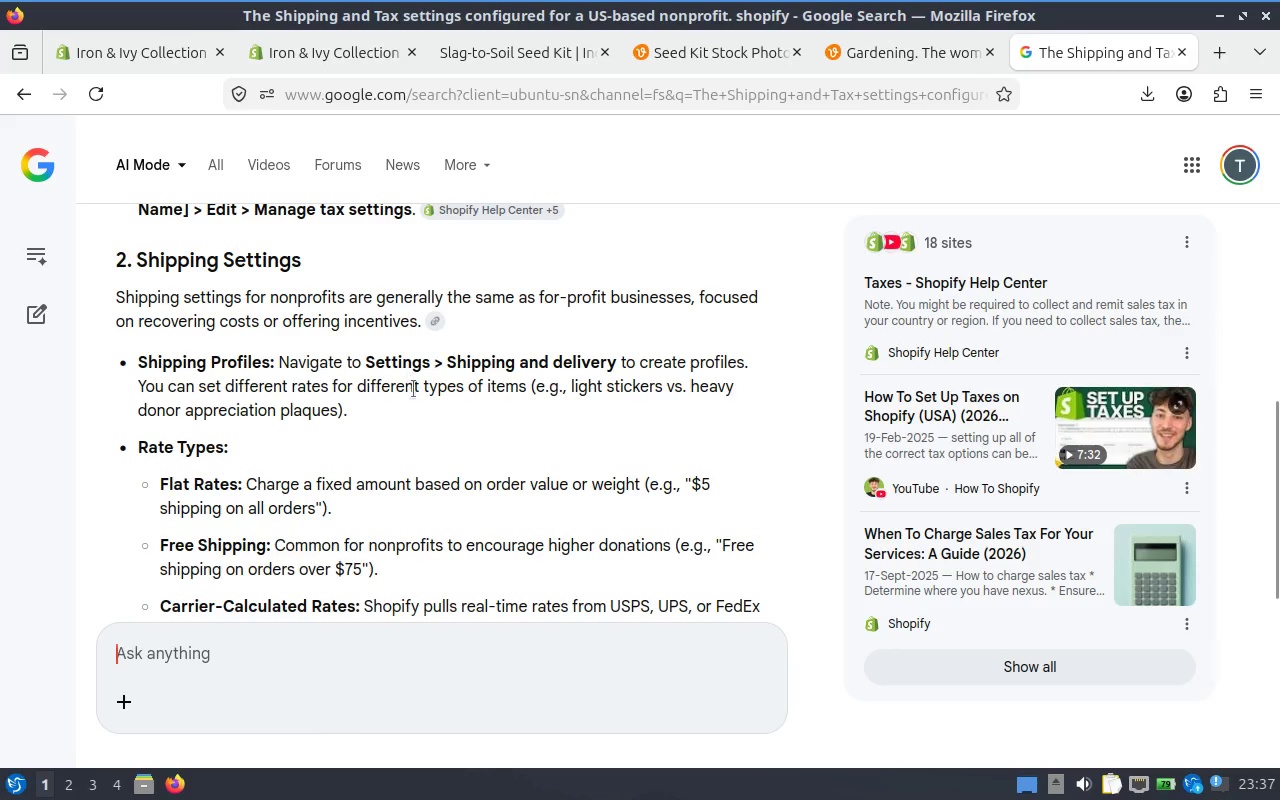 
mouse_move([390, 92])
 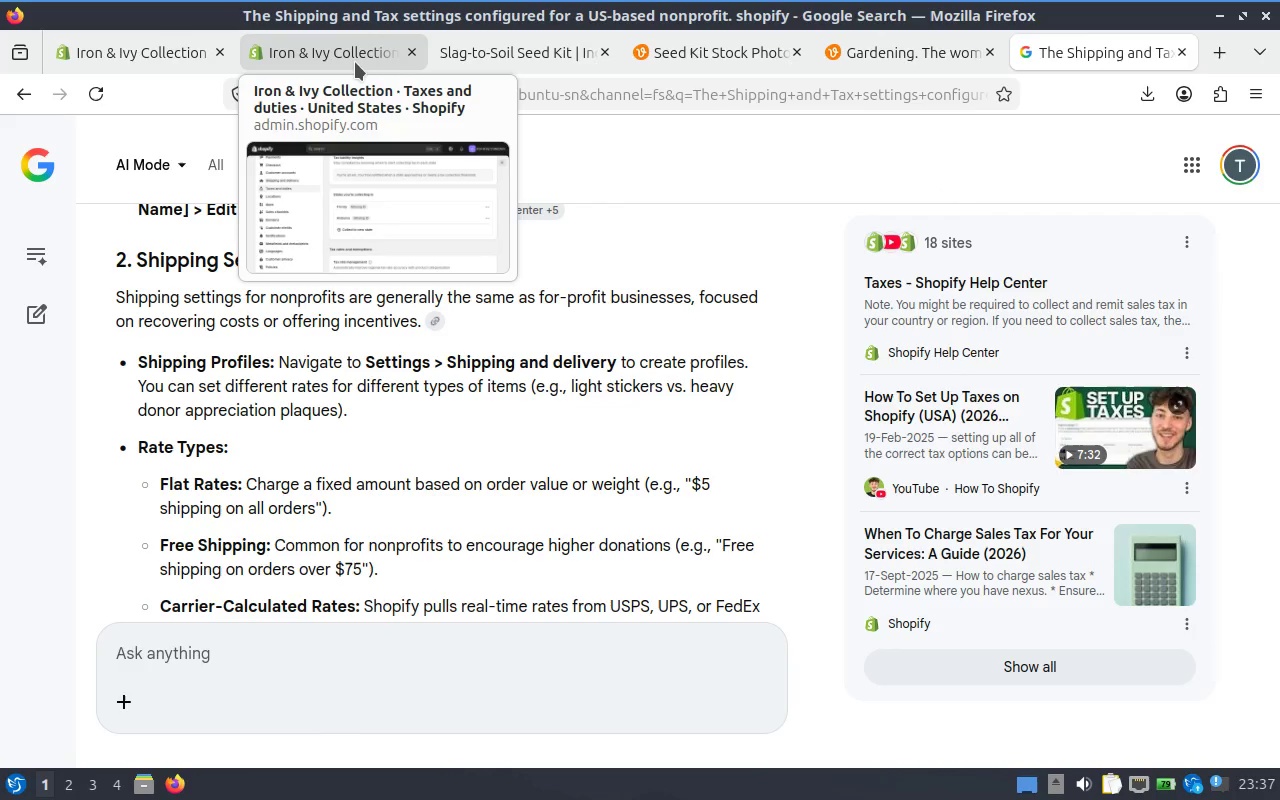 
left_click([355, 62])
 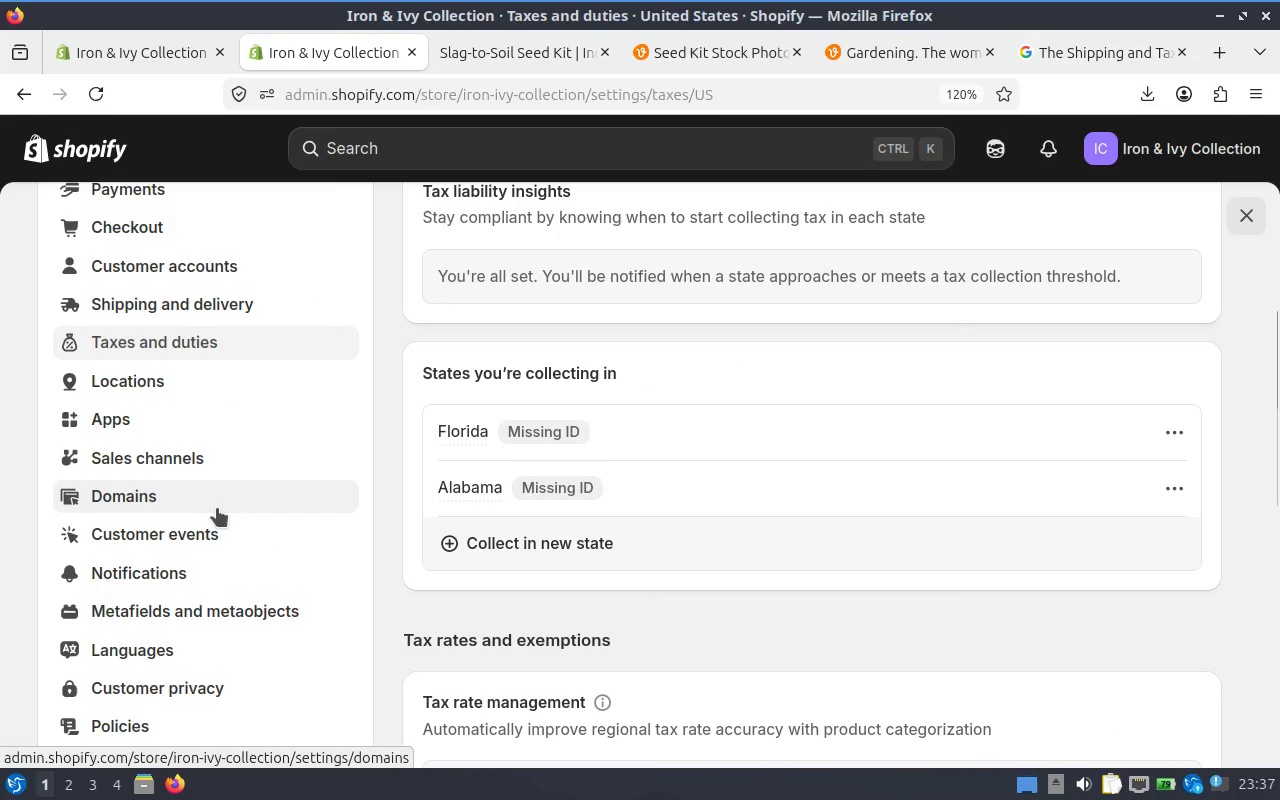 
scroll: coordinate [225, 510], scroll_direction: up, amount: 2.0
 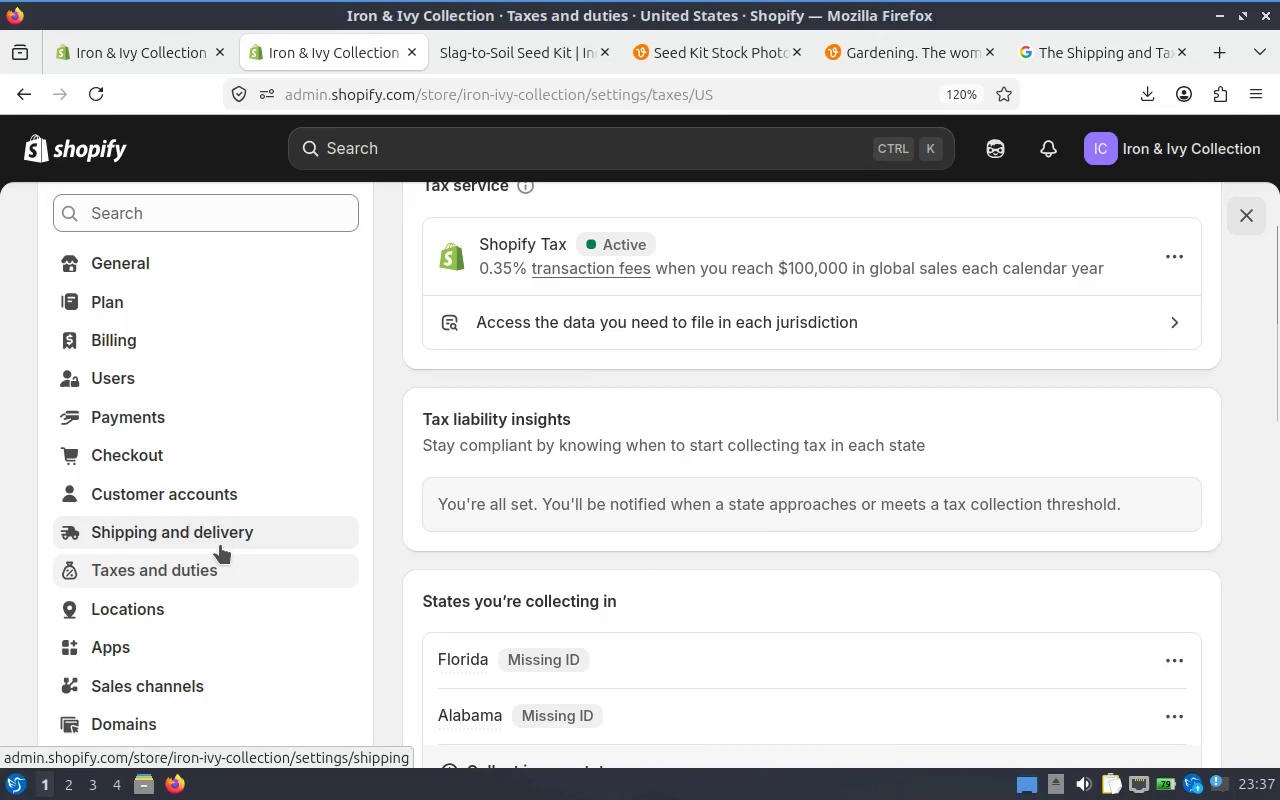 
left_click([220, 545])
 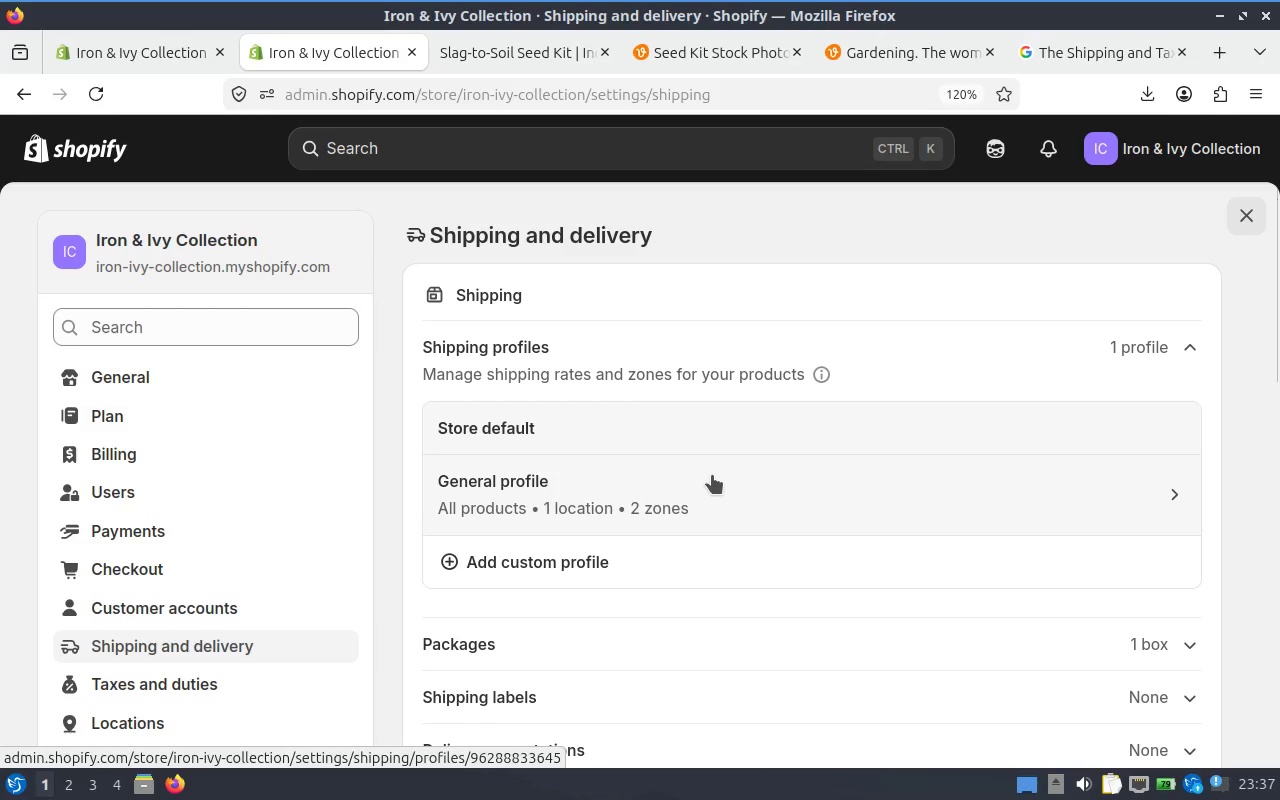 
key(Alt+Tab)